 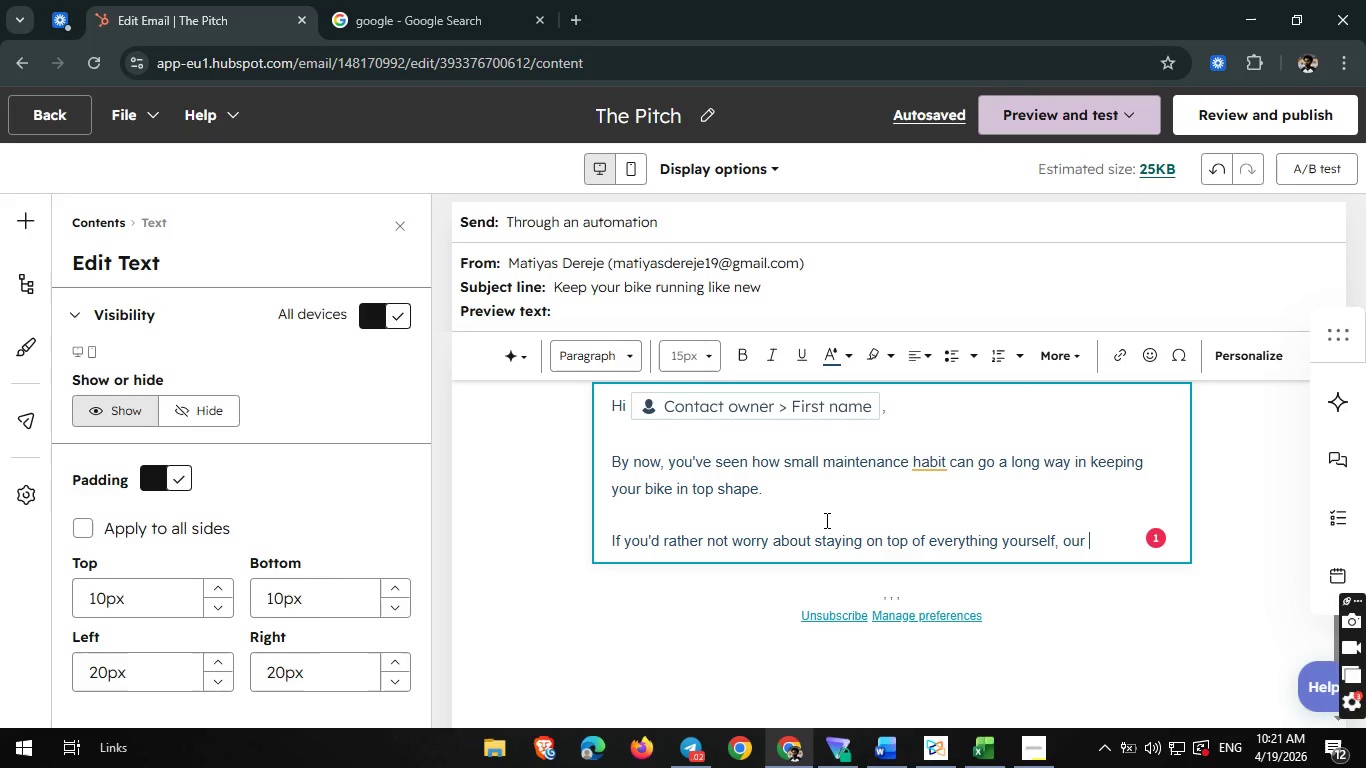 
type(GearHead p)
key(Backspace)
type(PREMIER SUBSCRIP)
 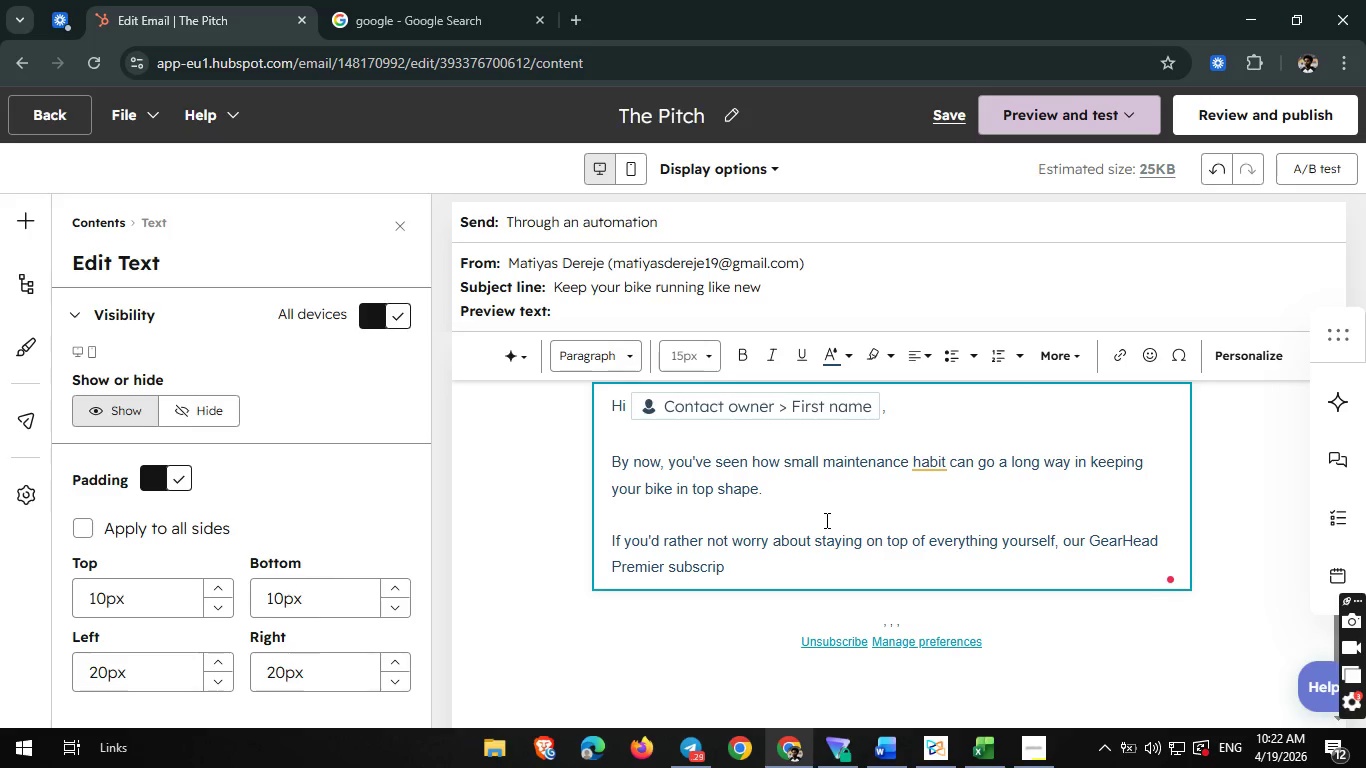 
type(TION IS DESIGNED TO HANDLE IT FOR YOU> It includes regular tune-ups,)
 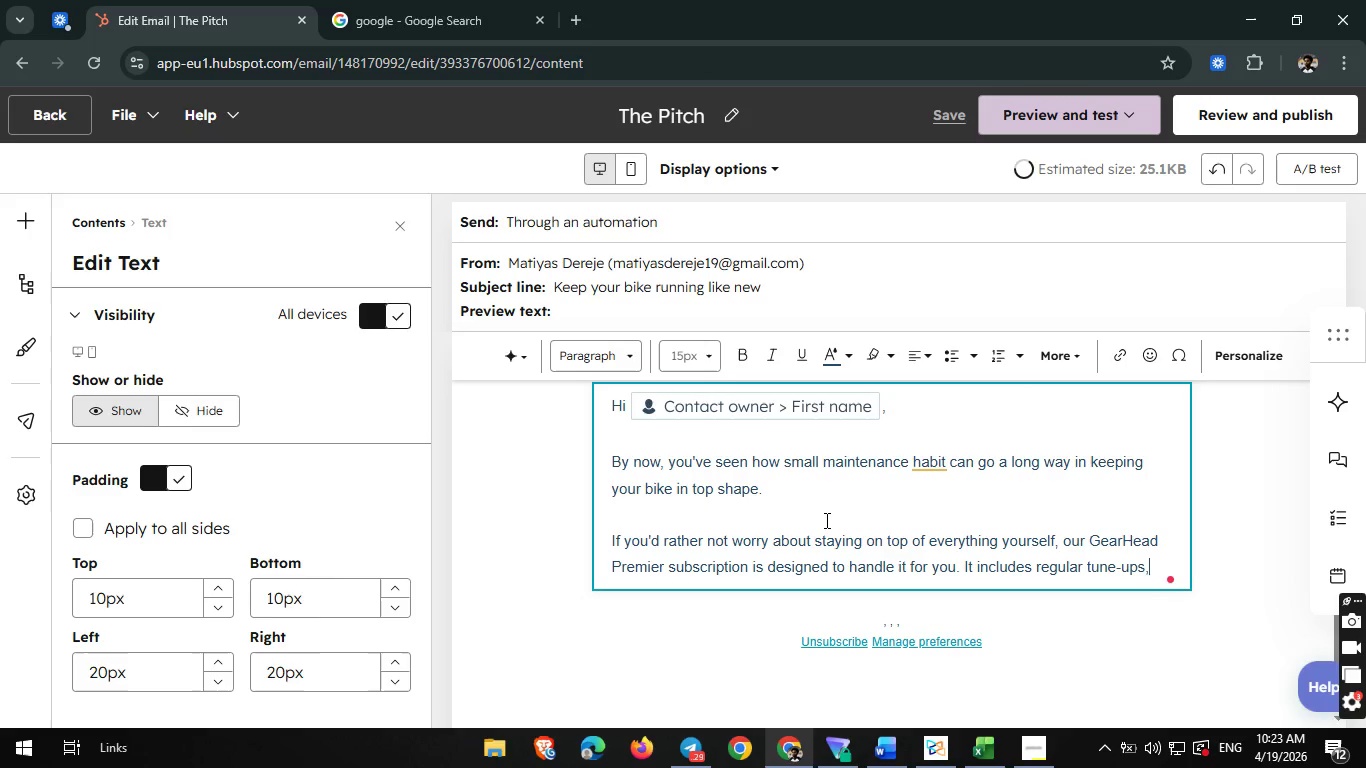 
key(Enter)
 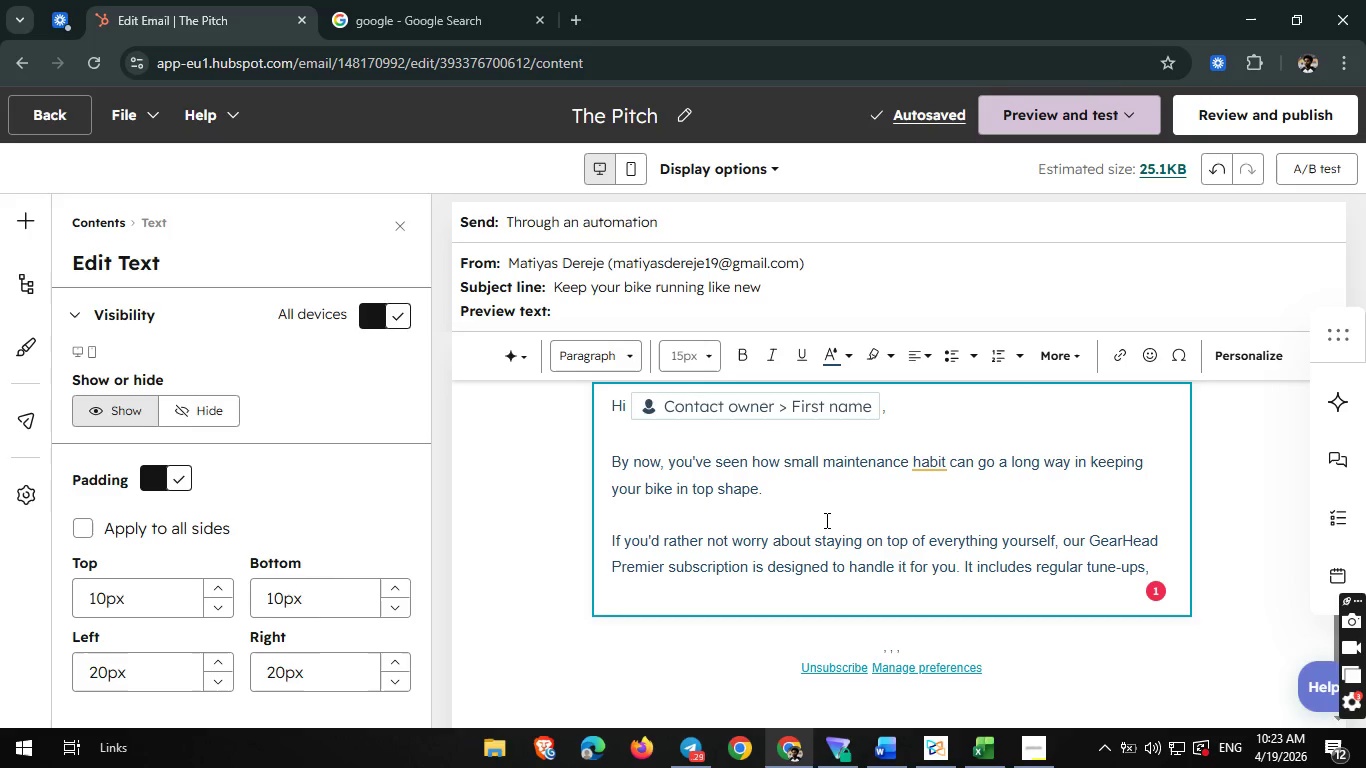 
wait(5.44)
 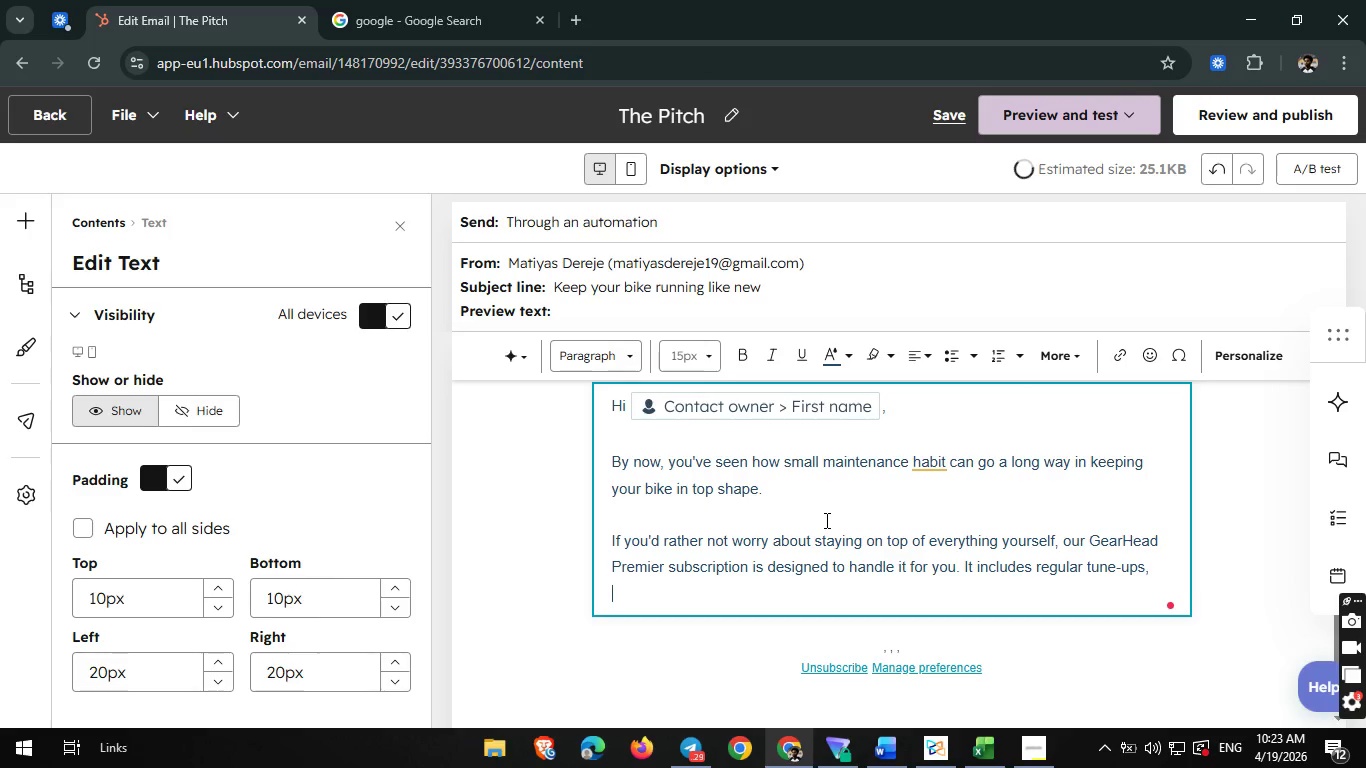 
type(prority service, and peace of mind knowing your bikde is always ready)
 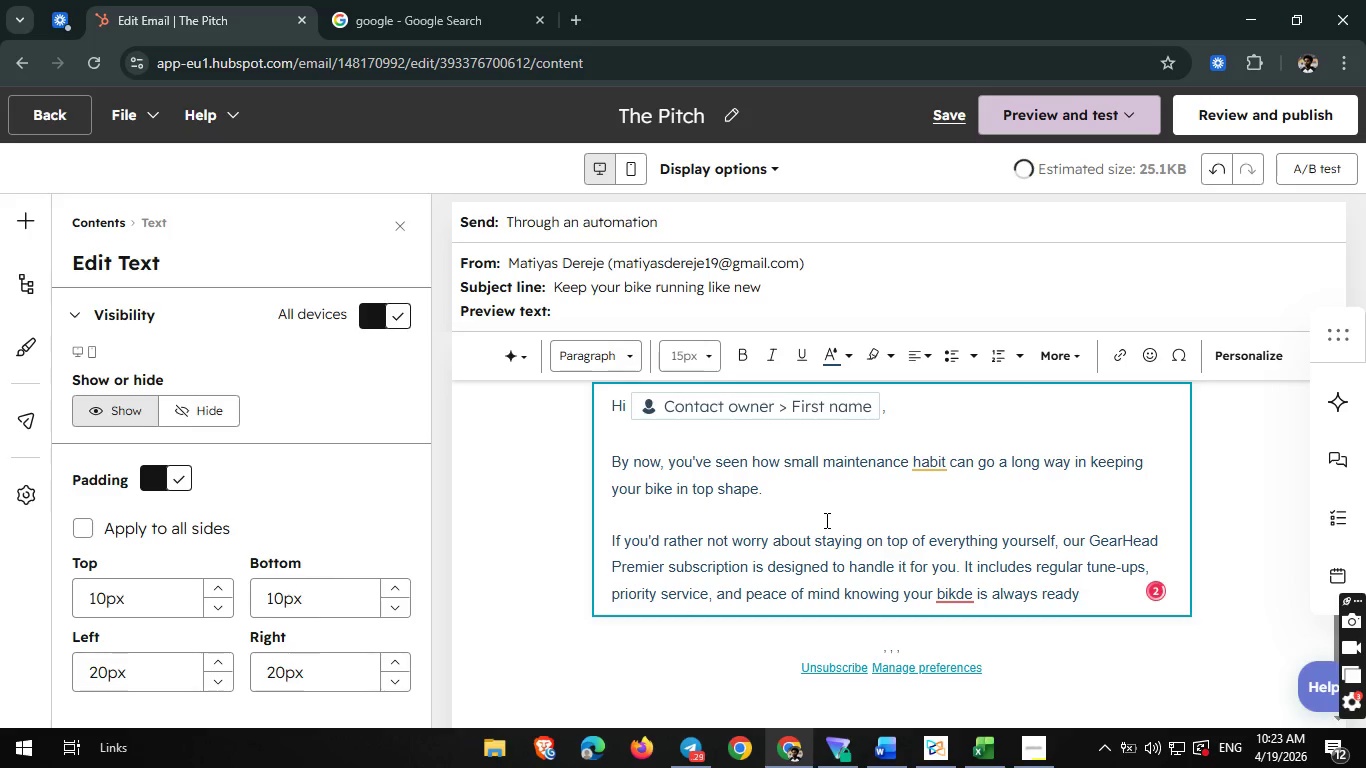 
left_click([962, 589])
 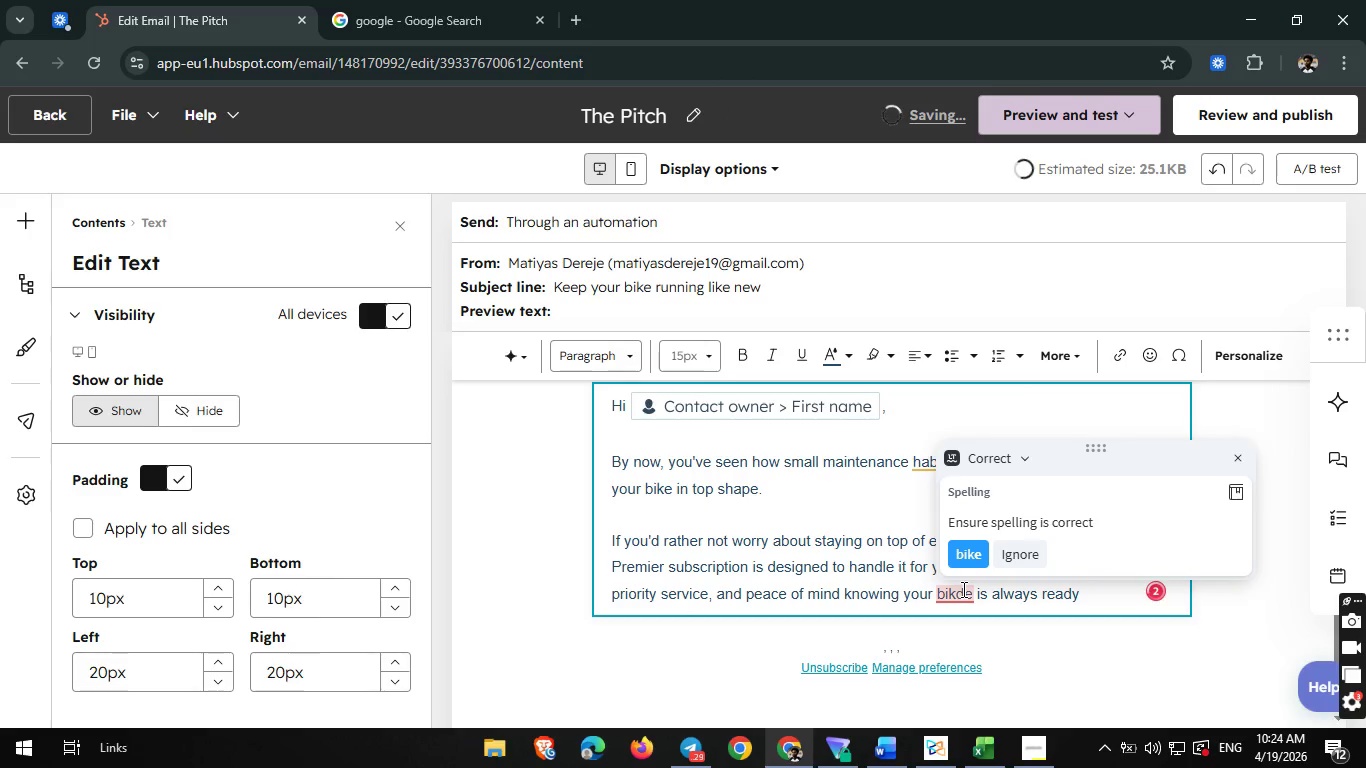 
key(Backspace)
 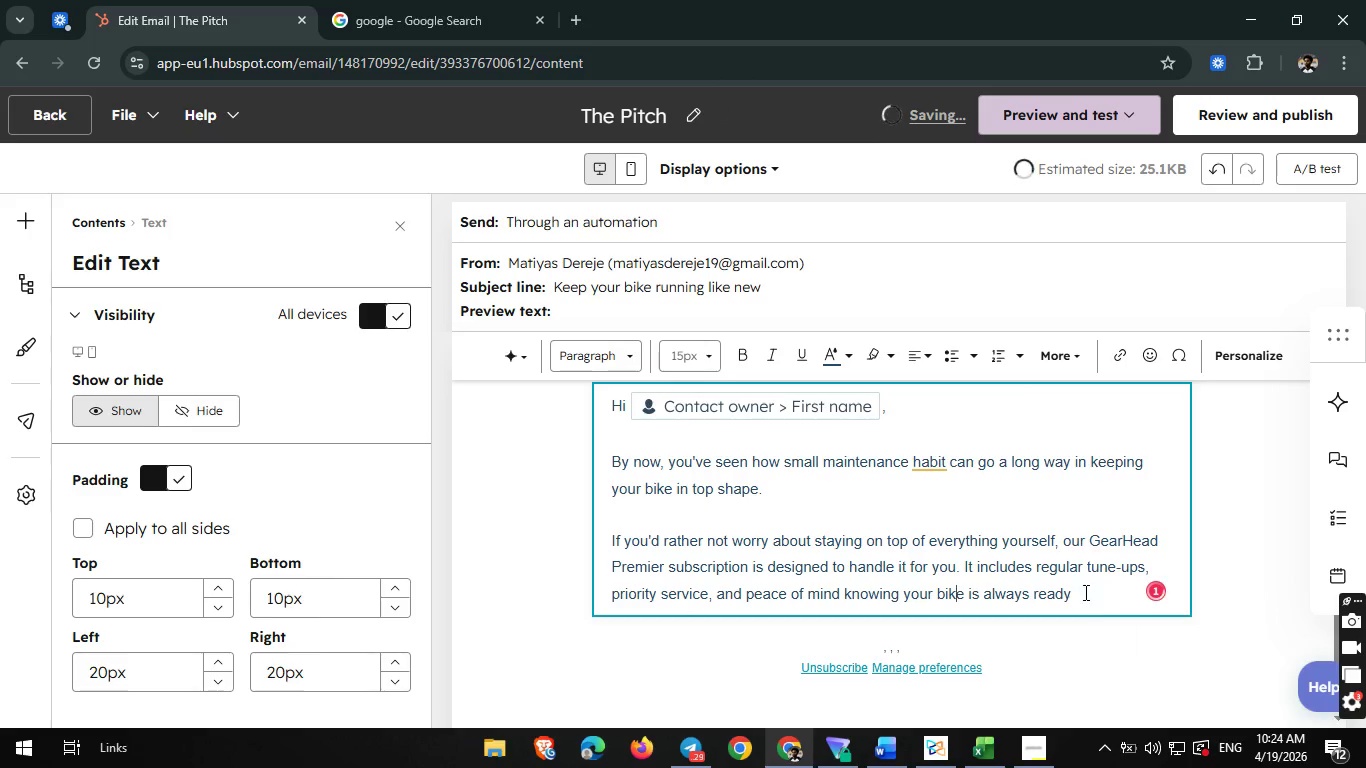 
left_click([1079, 585])
 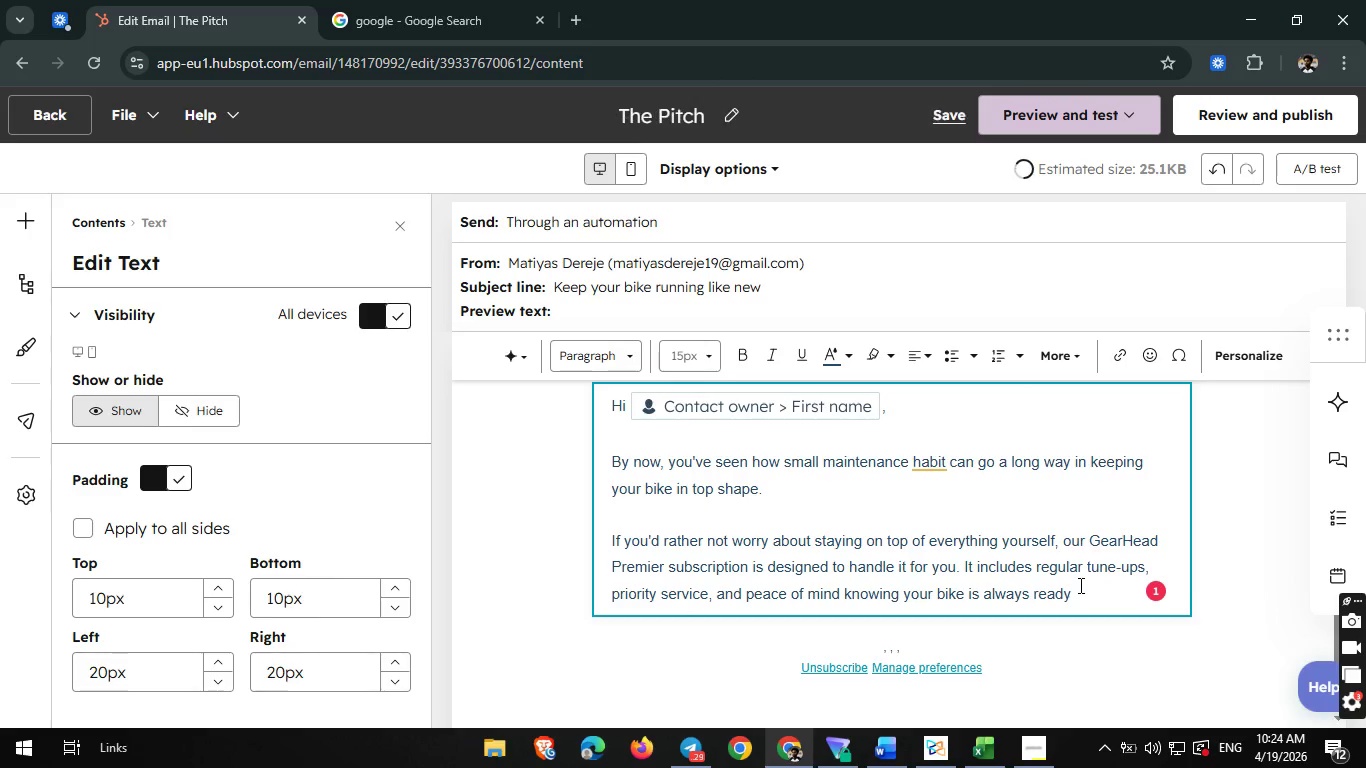 
type( to ride.)
 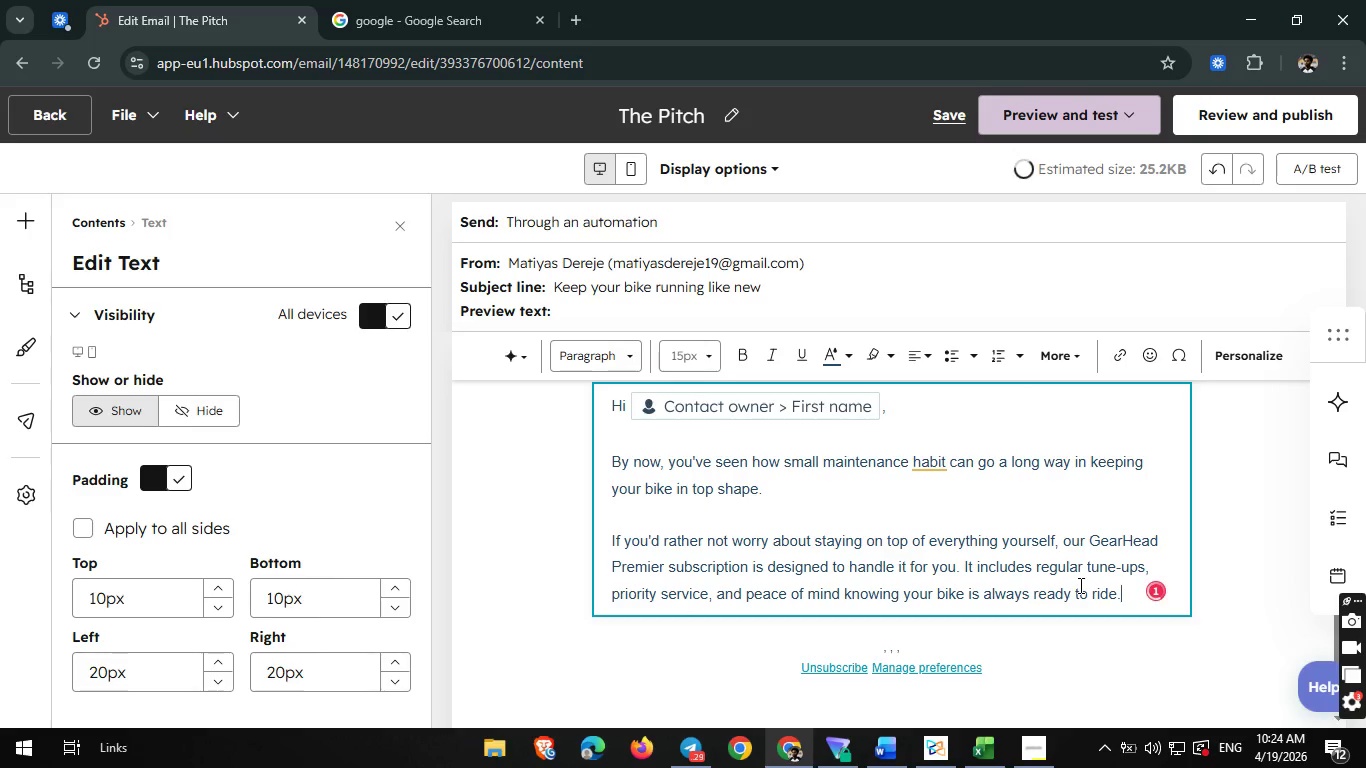 
key(Enter)
 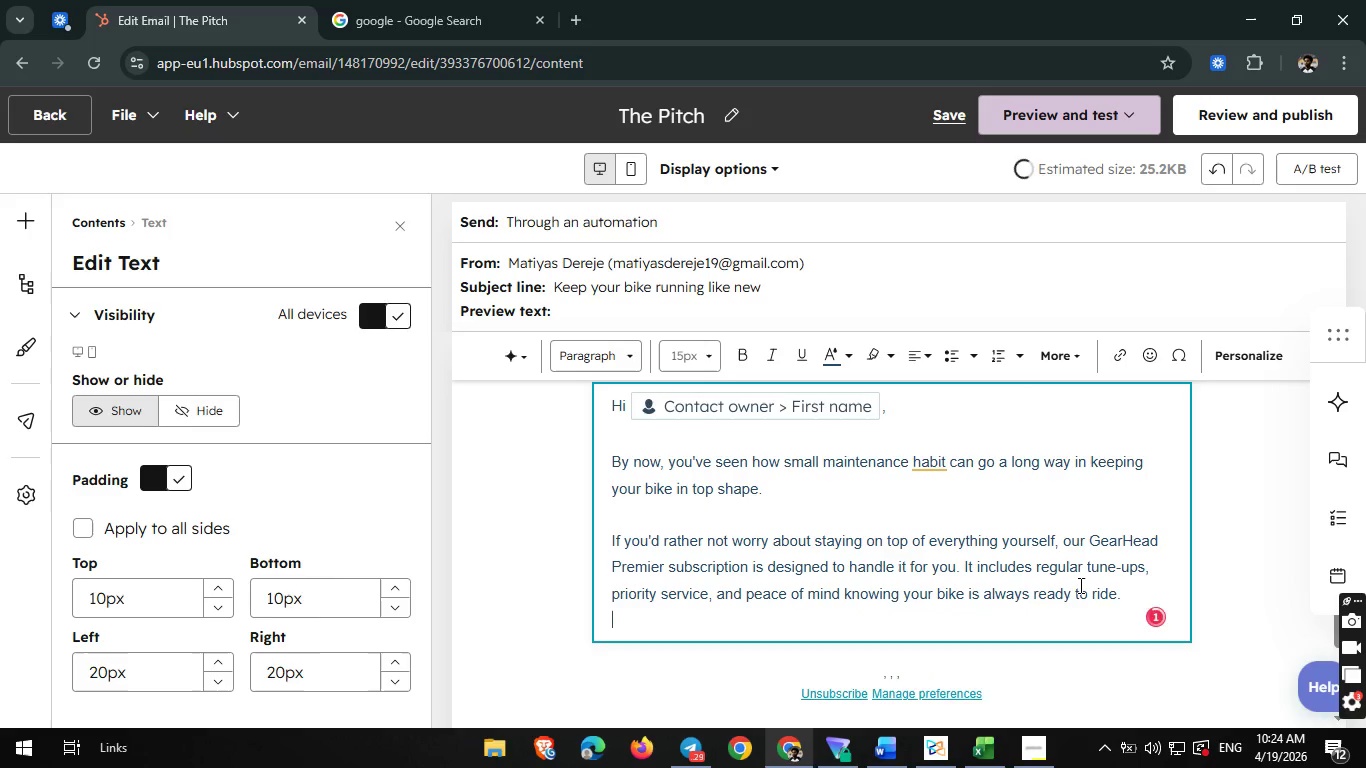 
key(Enter)
 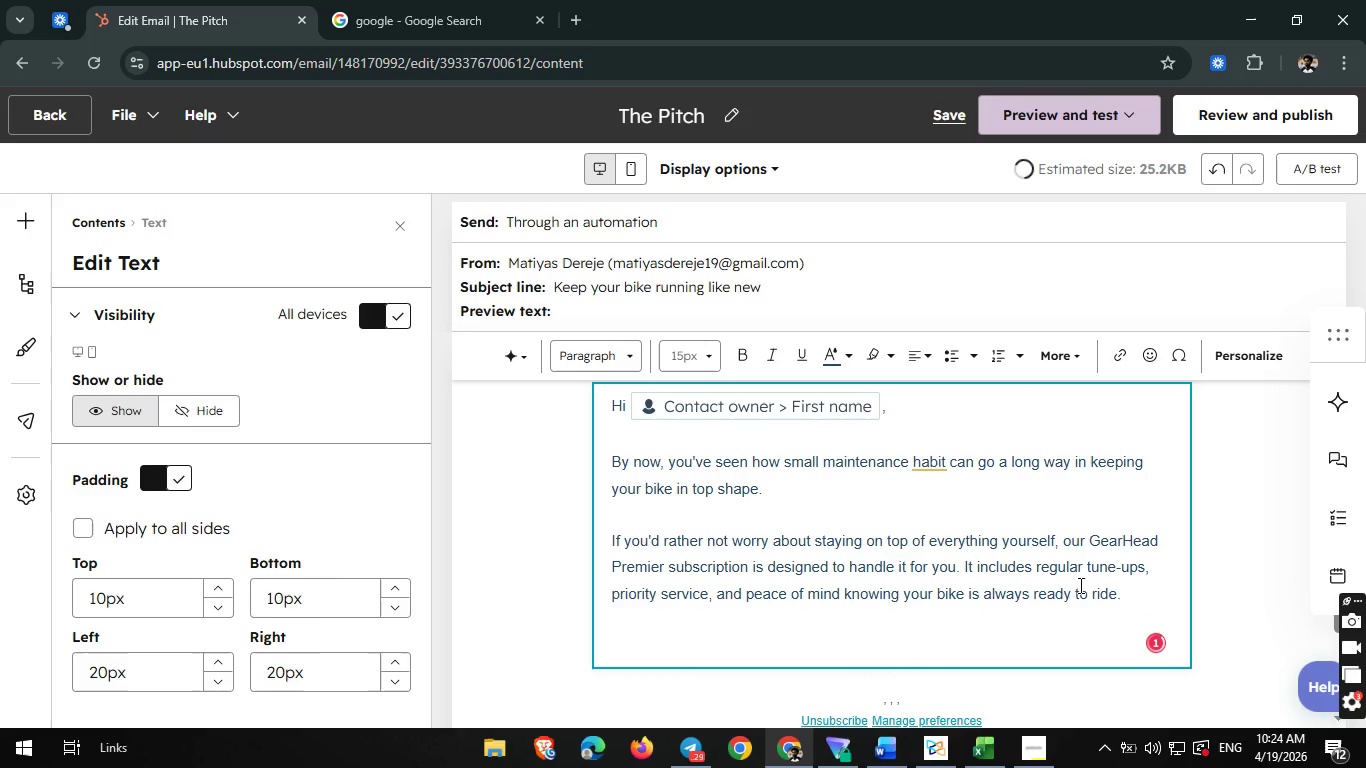 
type(Most of our members find e)
key(Backspace)
type(it saves both time and money compared to one-off)
 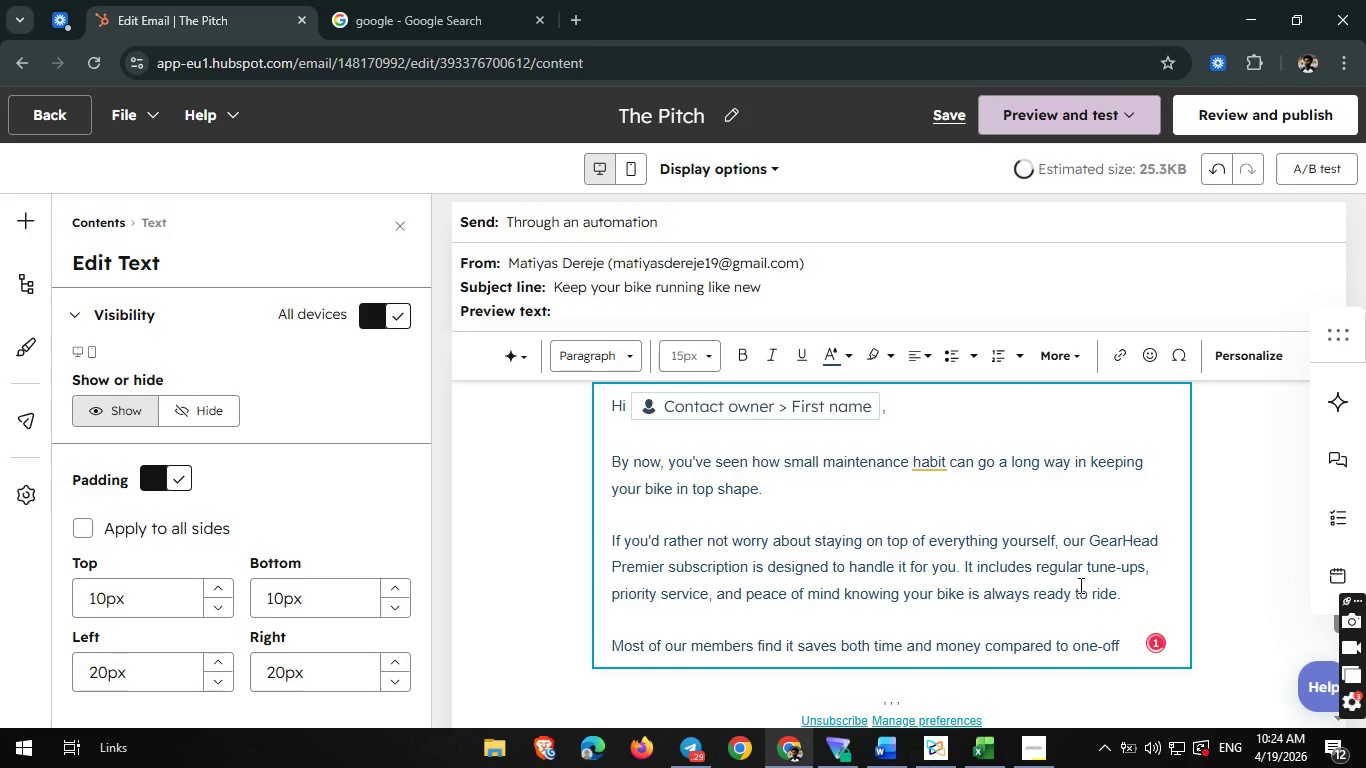 
scroll: coordinate [1079, 585], scroll_direction: down, amount: 1.0
 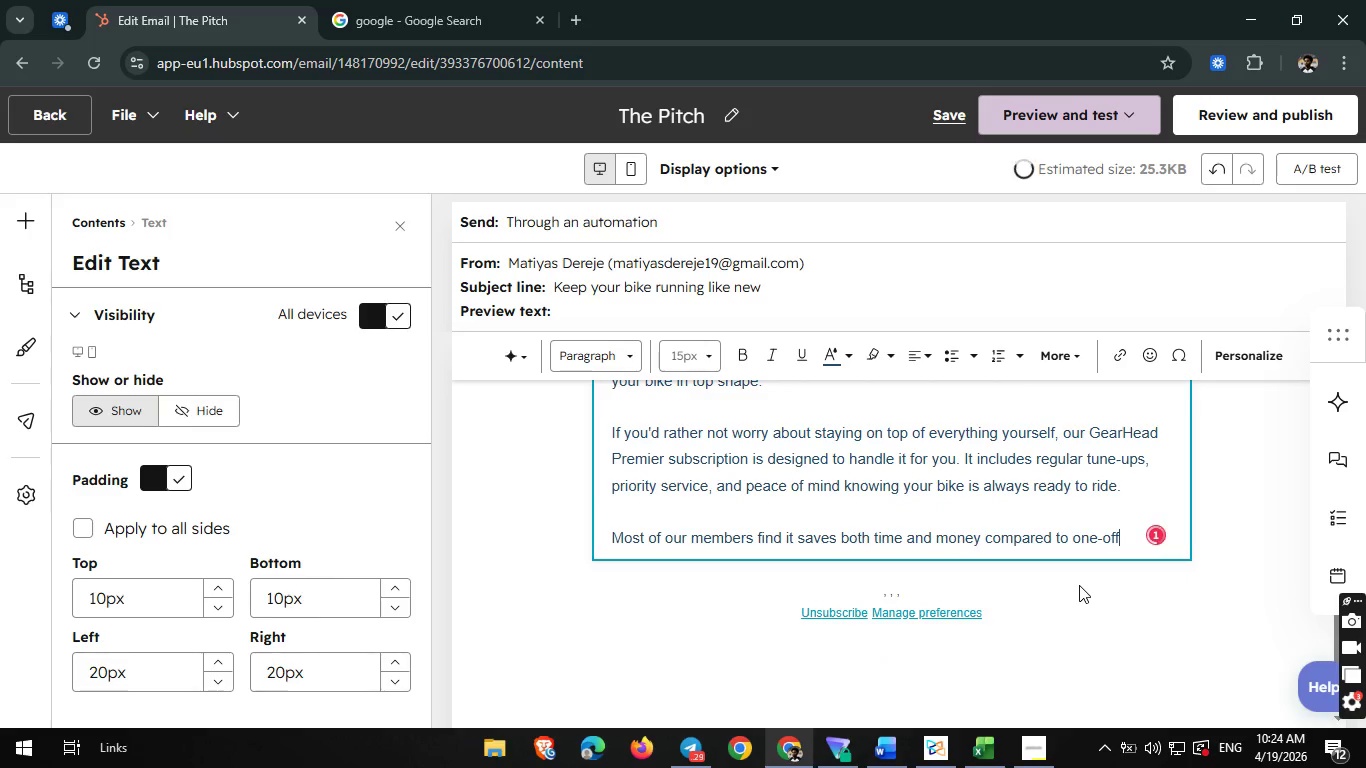 
type( repairs.)
 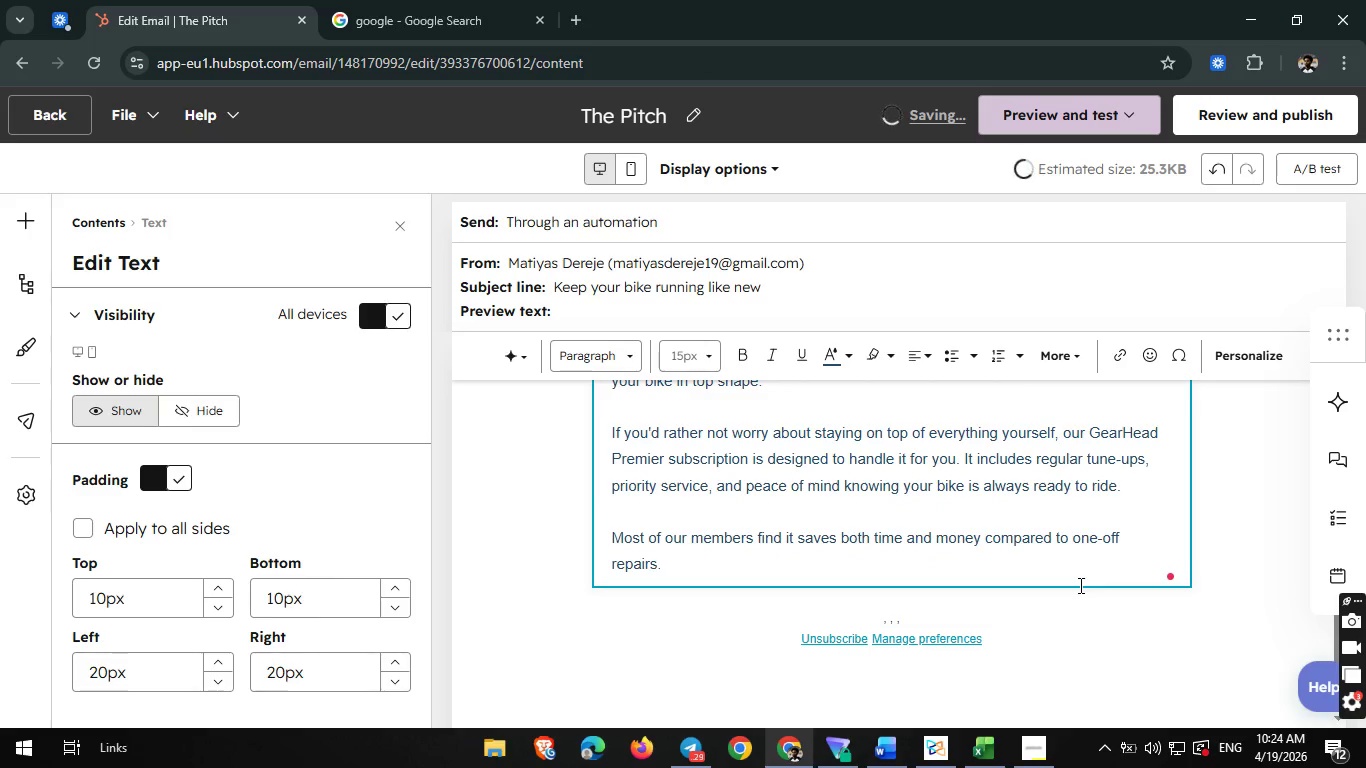 
key(Enter)
 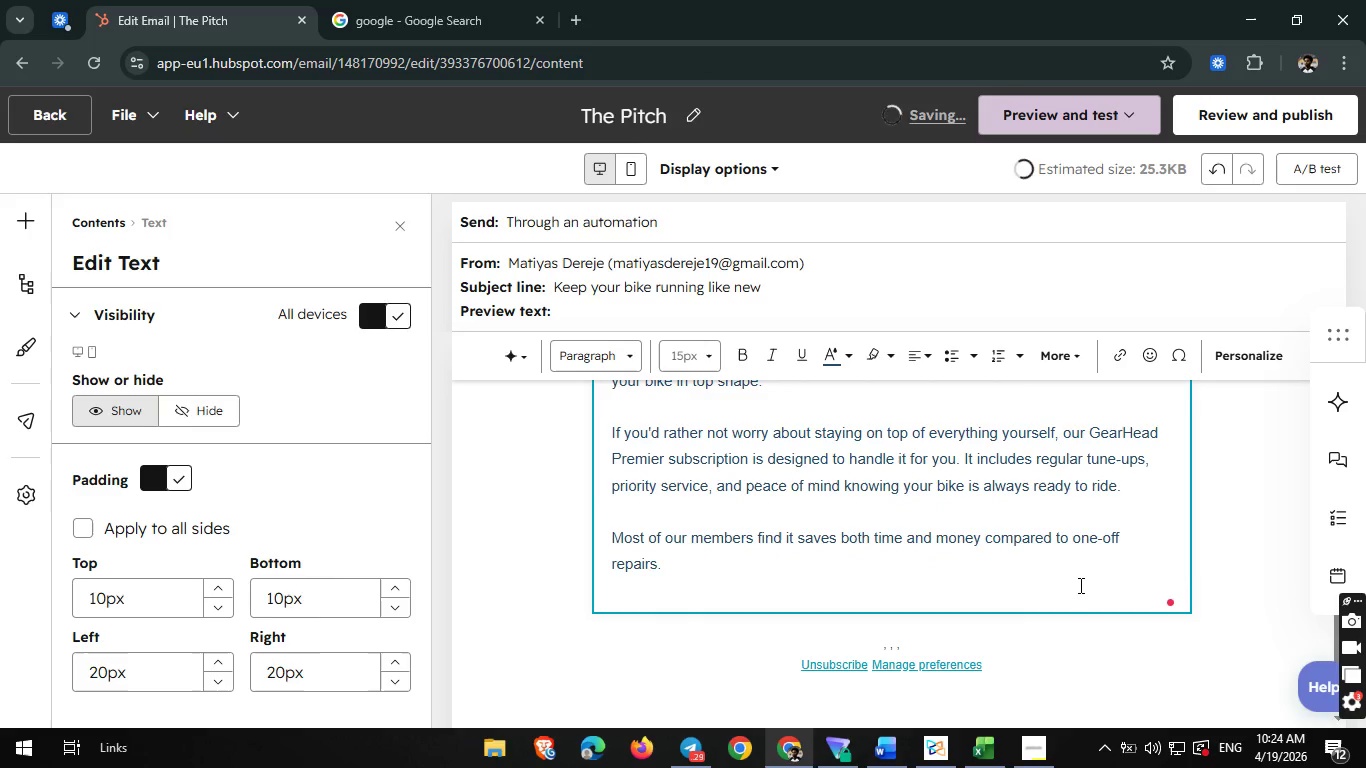 
key(Enter)
 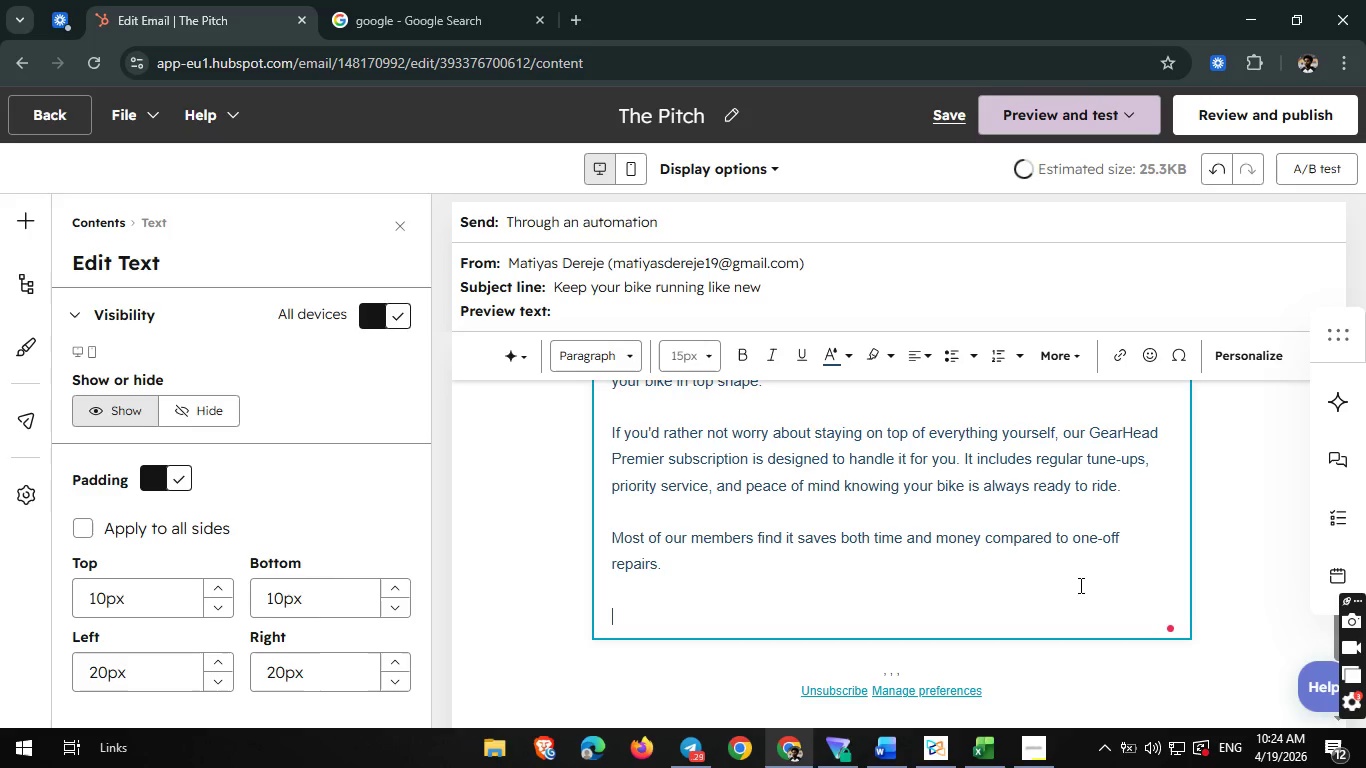 
type(If that sounds like a better way to ride )
key(Backspace)
type(, you a)
key(Backspace)
type(can make)
key(Backspace)
key(Backspace)
key(Backspace)
key(Backspace)
type(book your sopt)
key(Backspace)
key(Backspace)
key(Backspace)
type(op)
key(Backspace)
key(Backspace)
type(pot hee)
key(Backspace)
type(re:)
 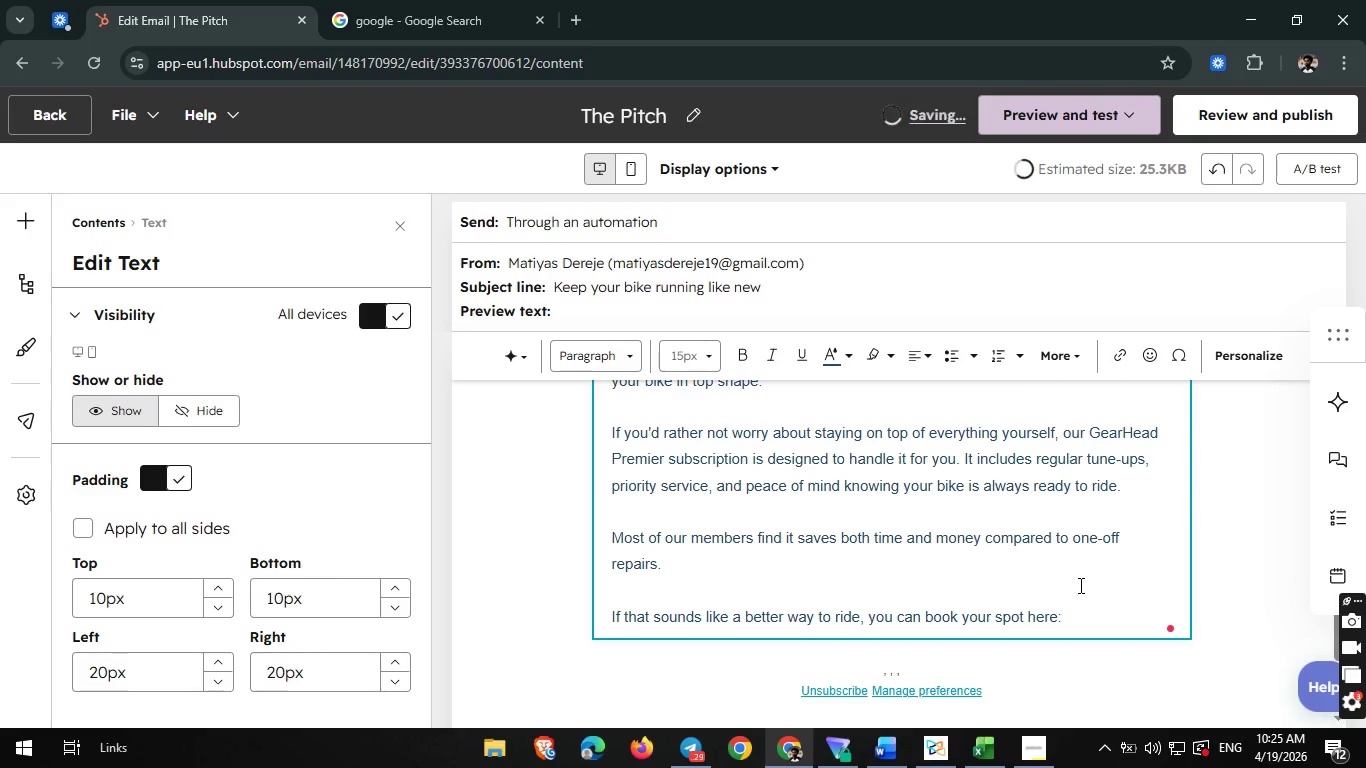 
key(Enter)
 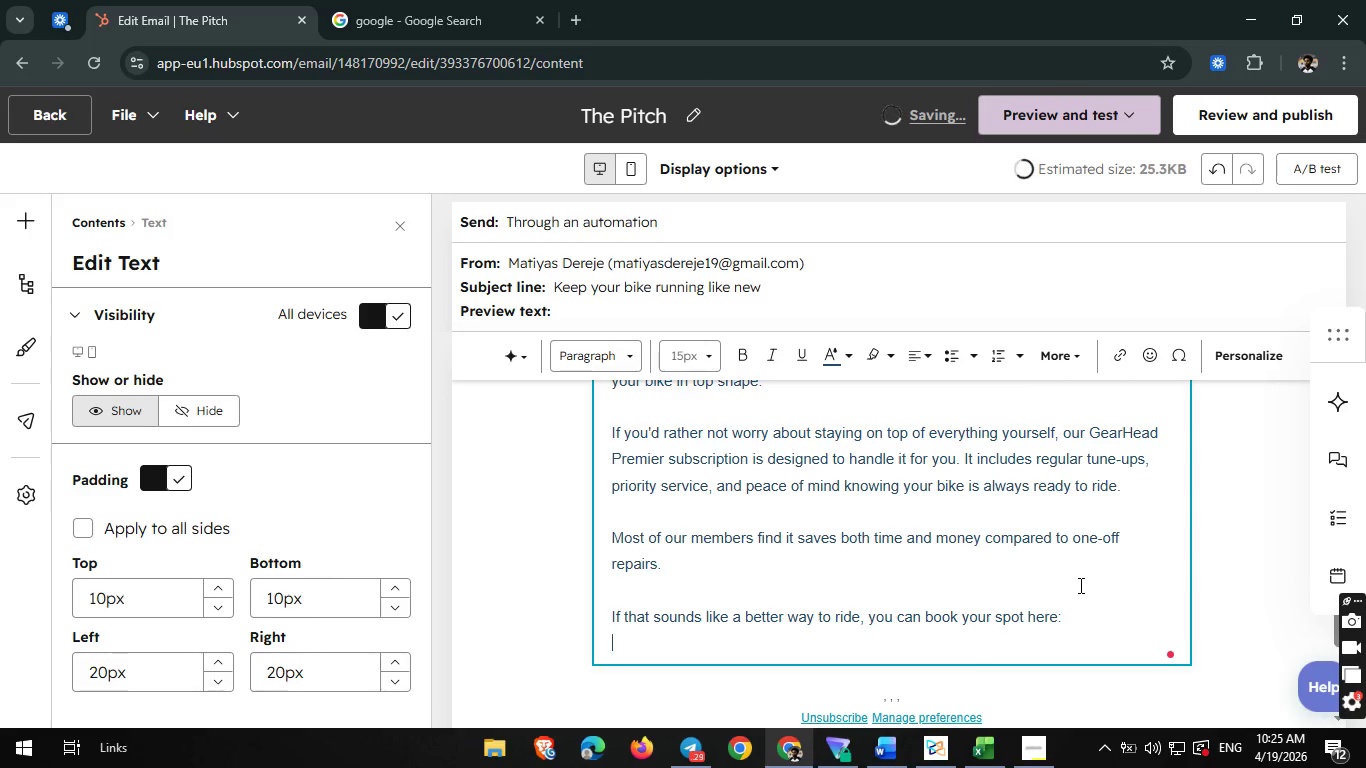 
type([ V)
key(Backspace)
type(b)
key(Backspace)
type(Boook )
 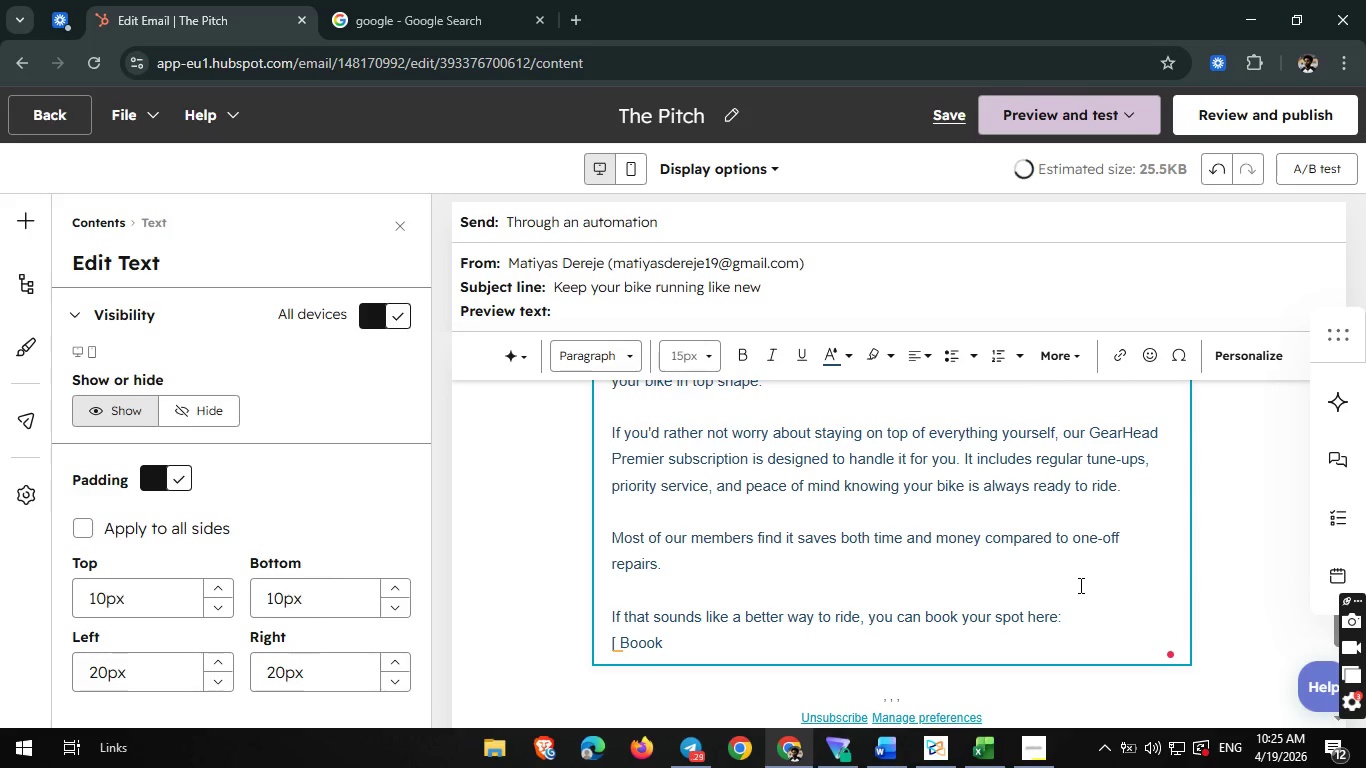 
key(ArrowLeft)
 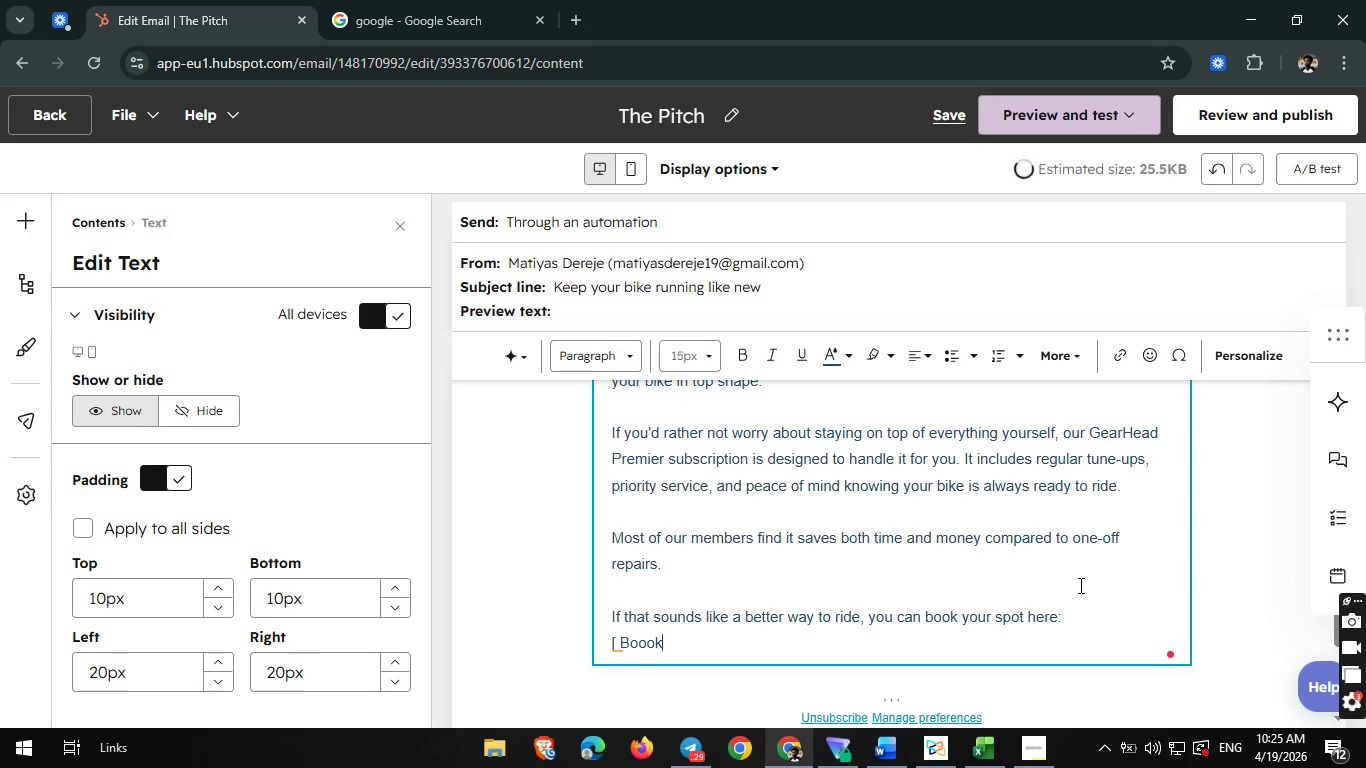 
key(ArrowLeft)
 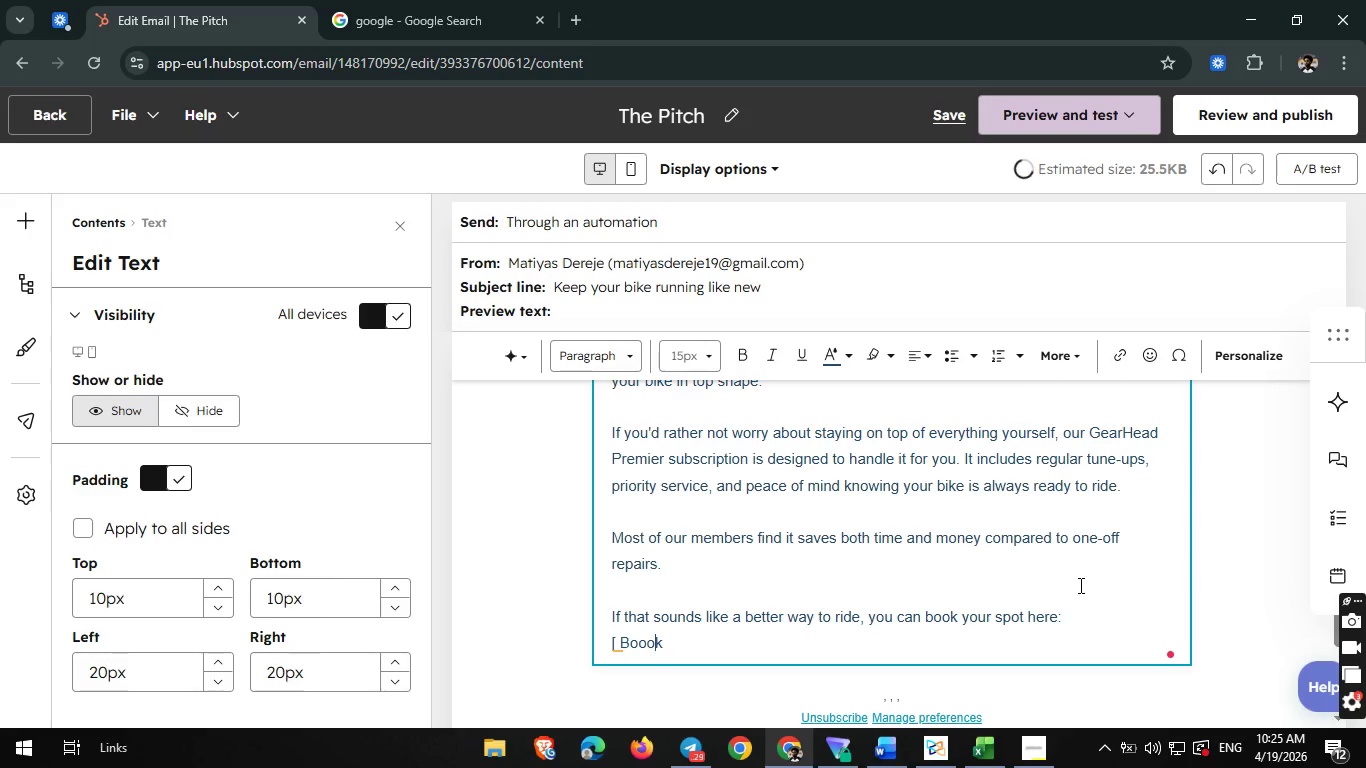 
key(ArrowLeft)
 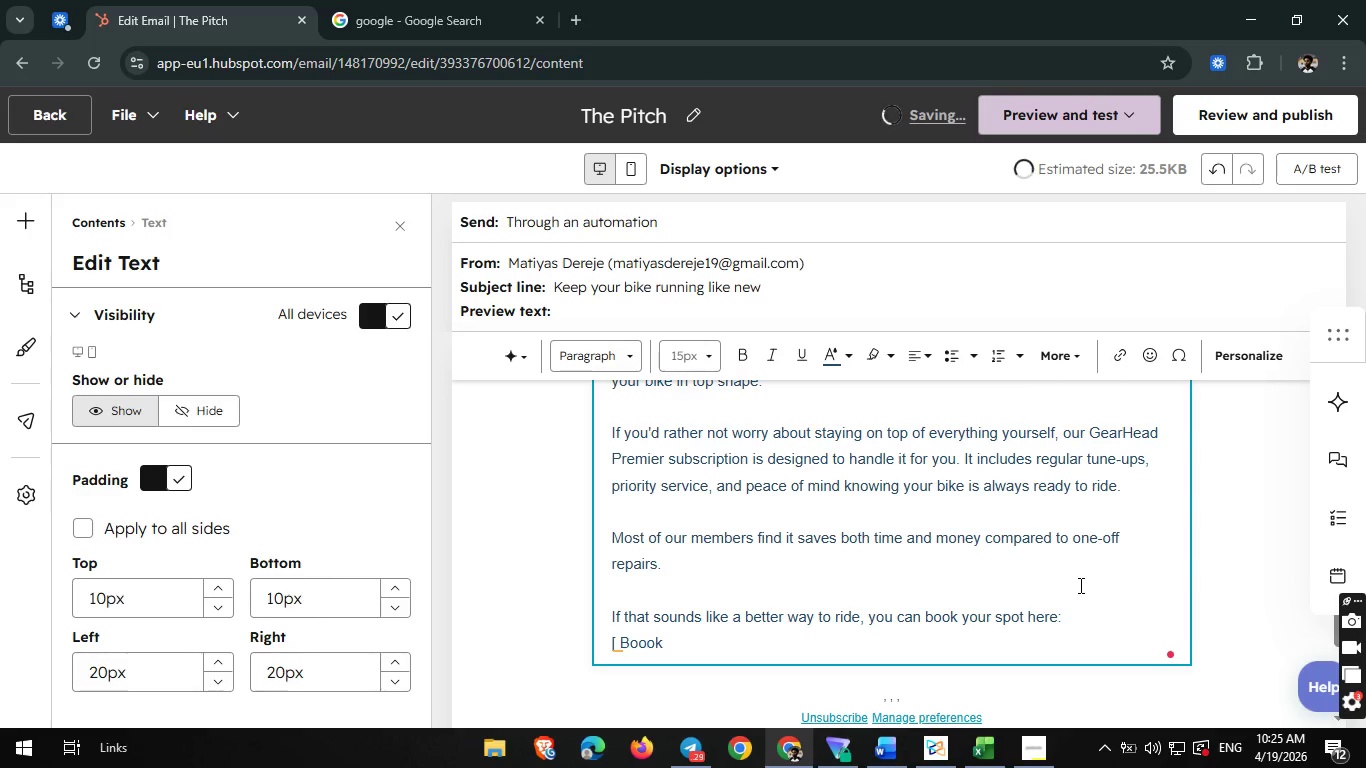 
key(Backslash)
 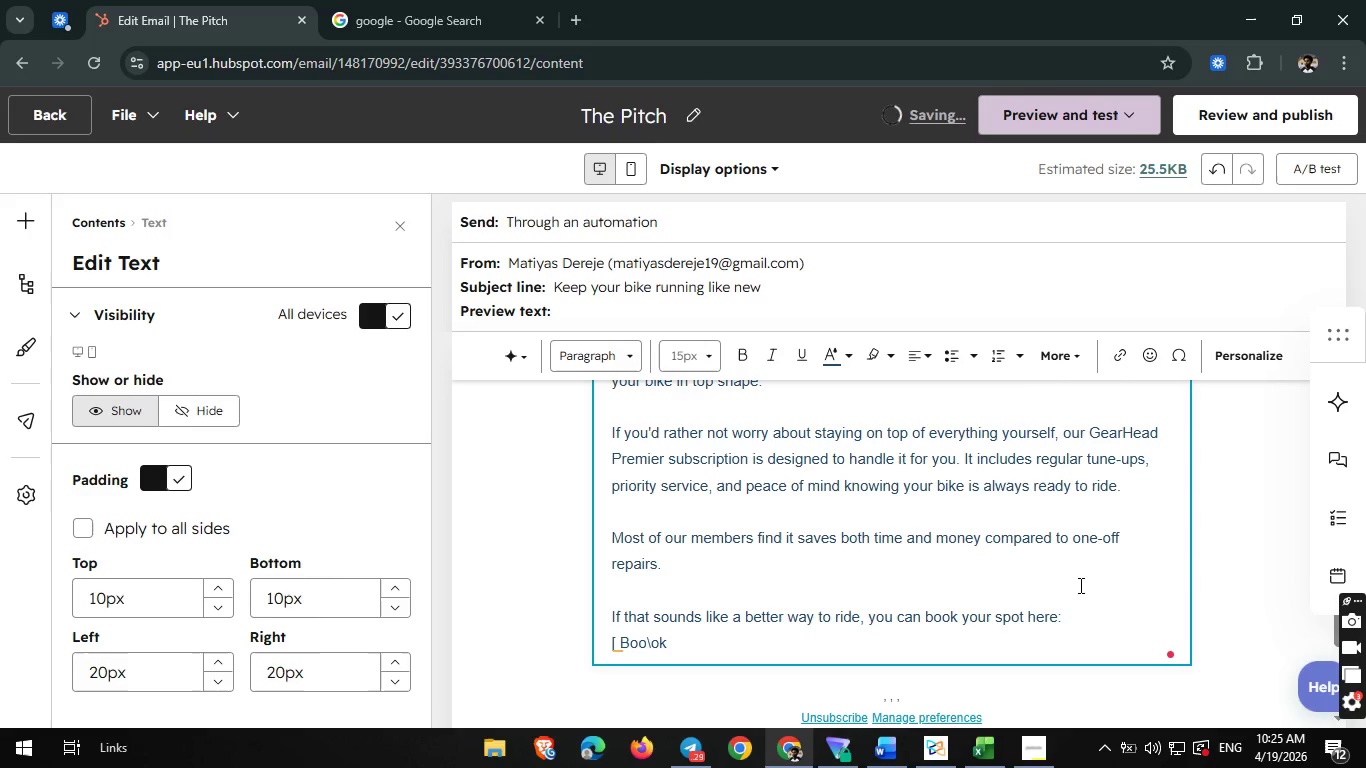 
key(Backspace)
 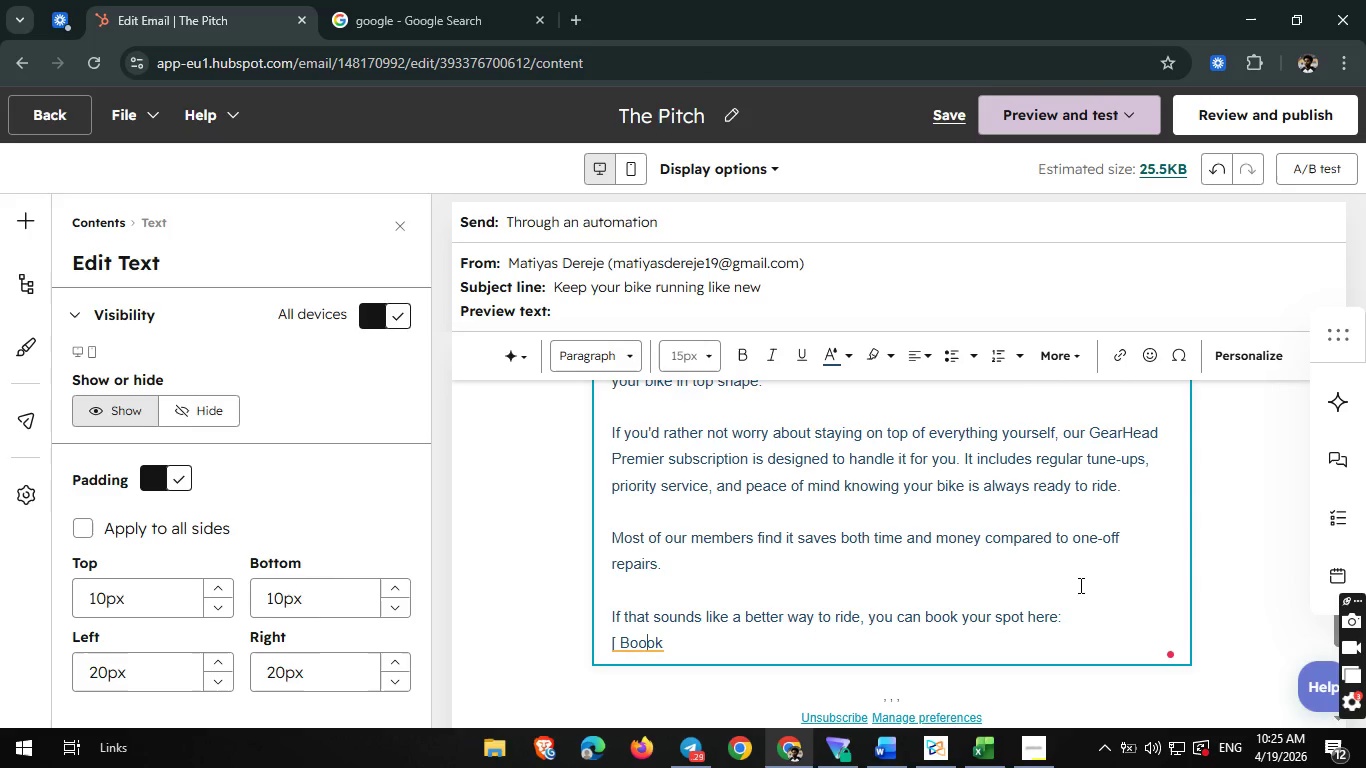 
key(Backspace)
 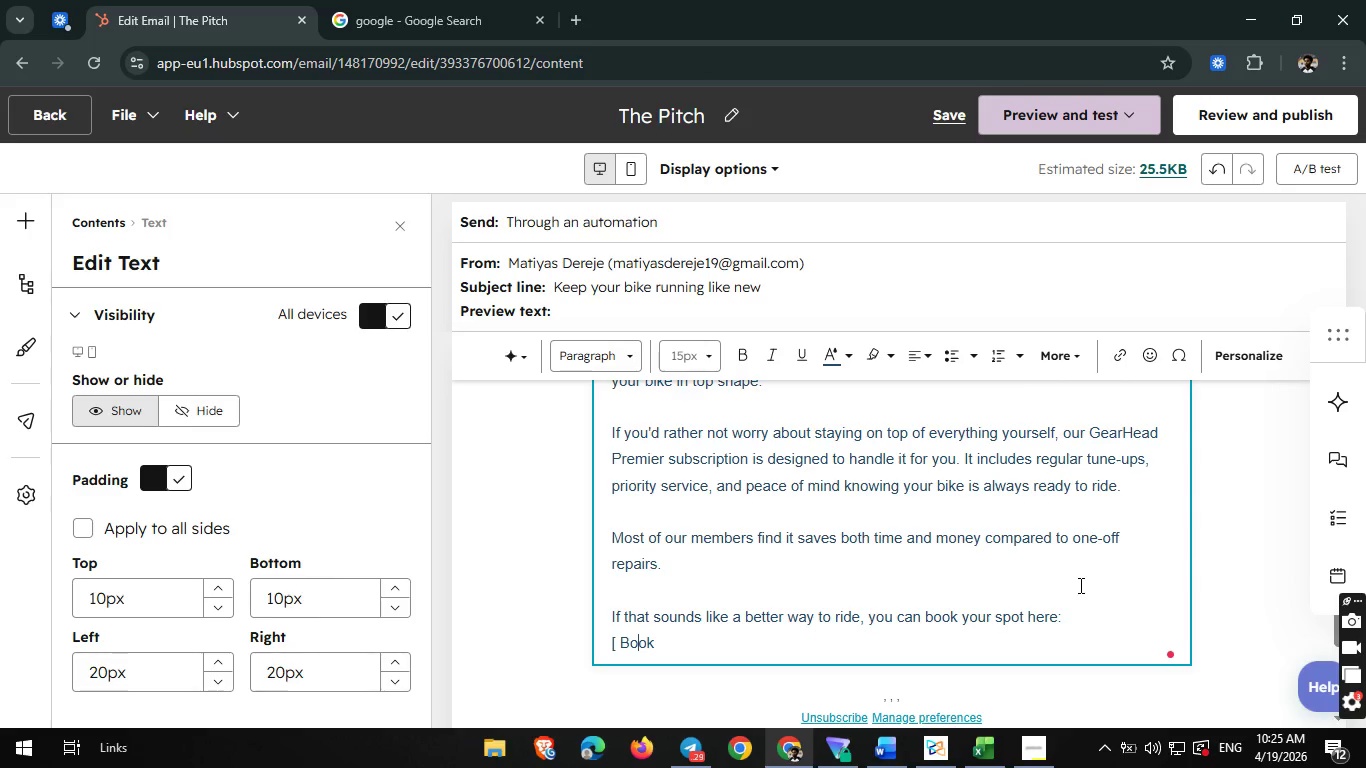 
key(ArrowRight)
 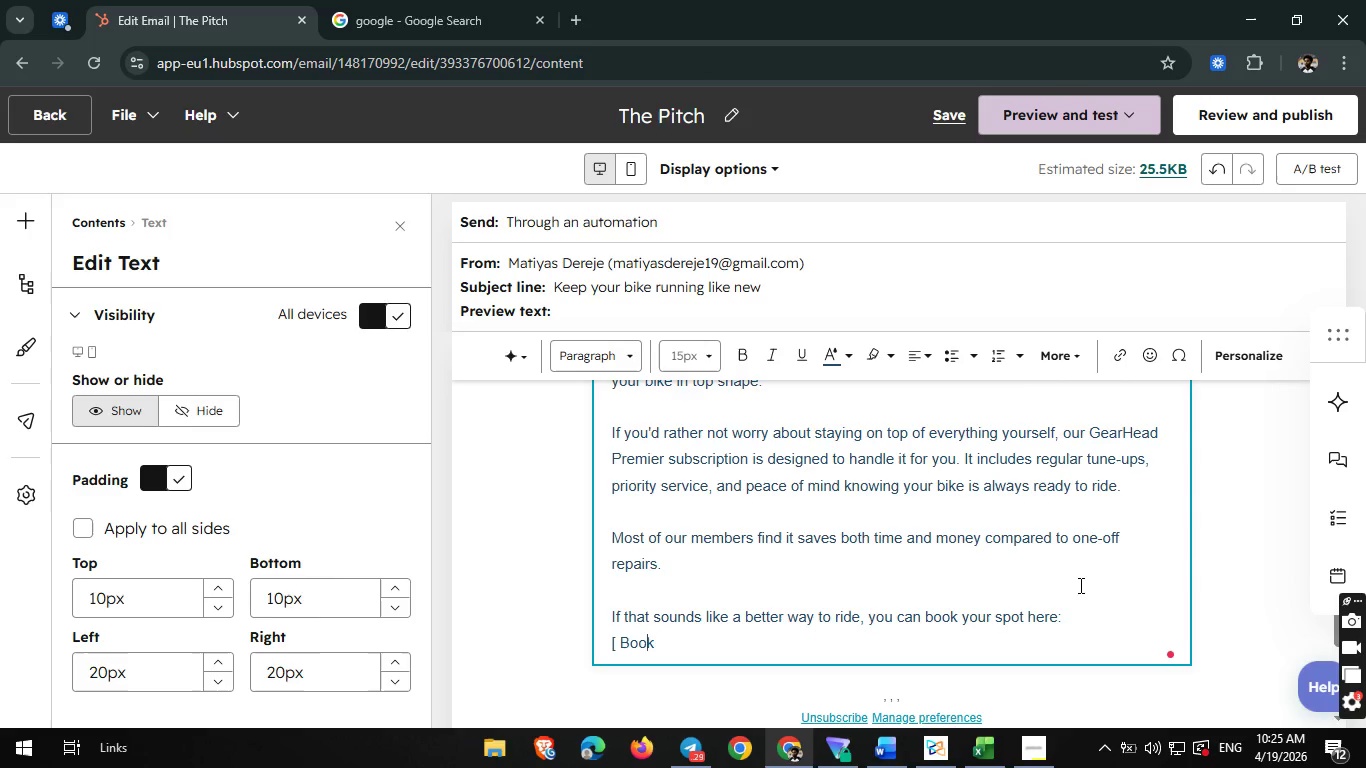 
key(ArrowRight)
 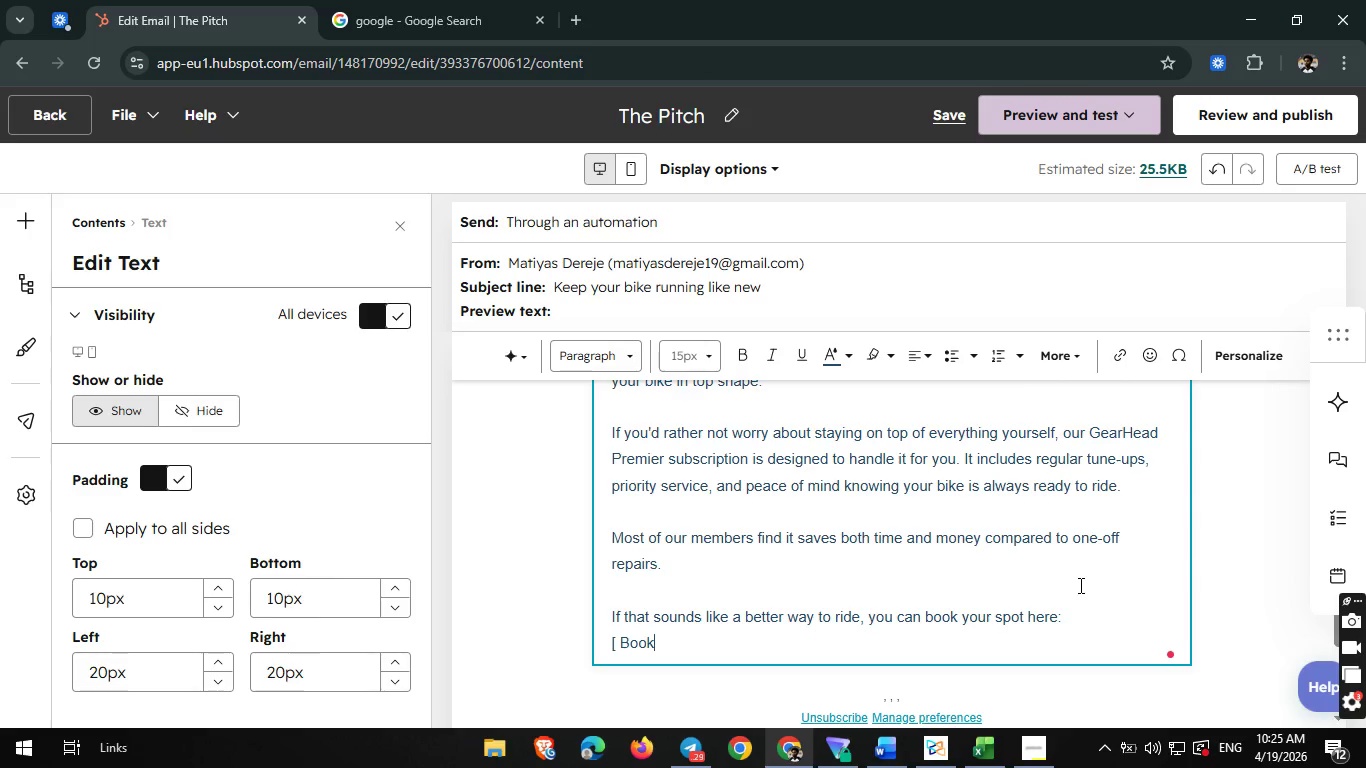 
key(ArrowRight)
 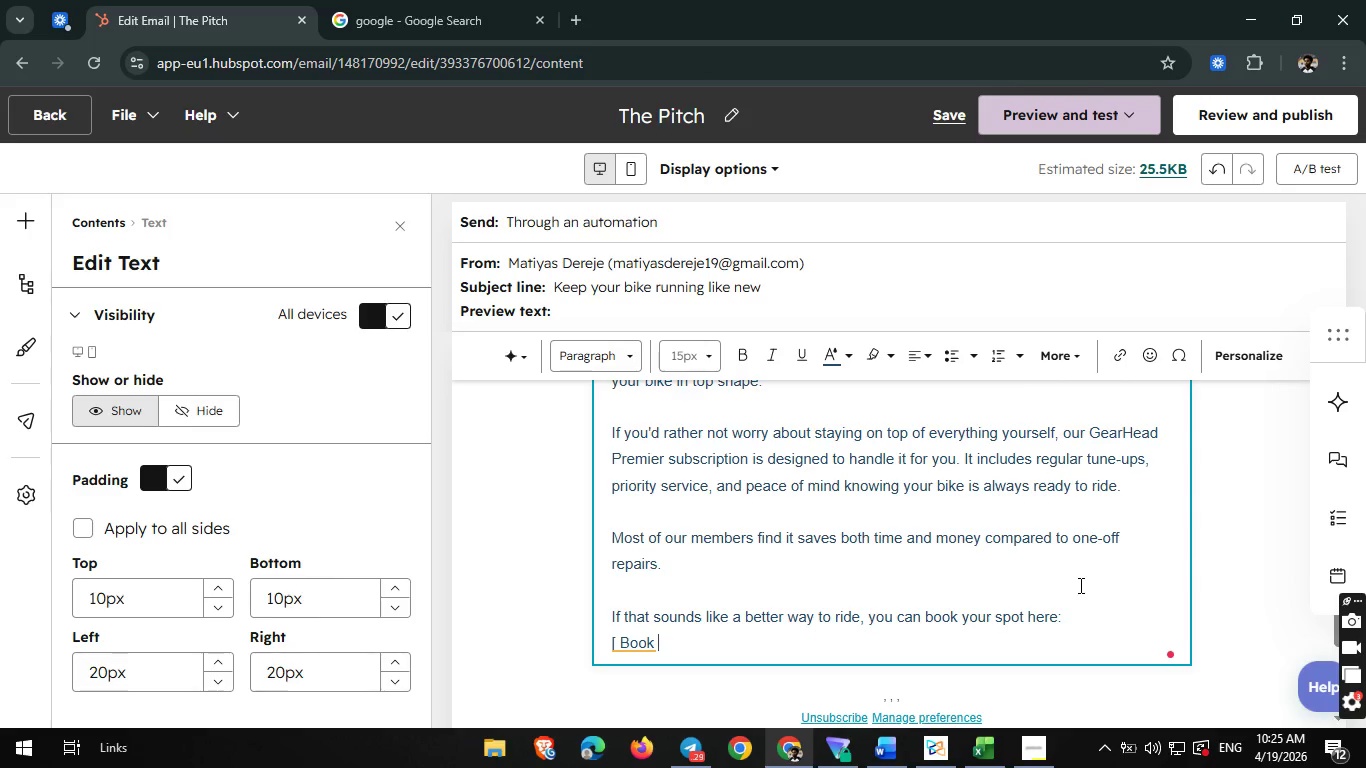 
type(Now ])
 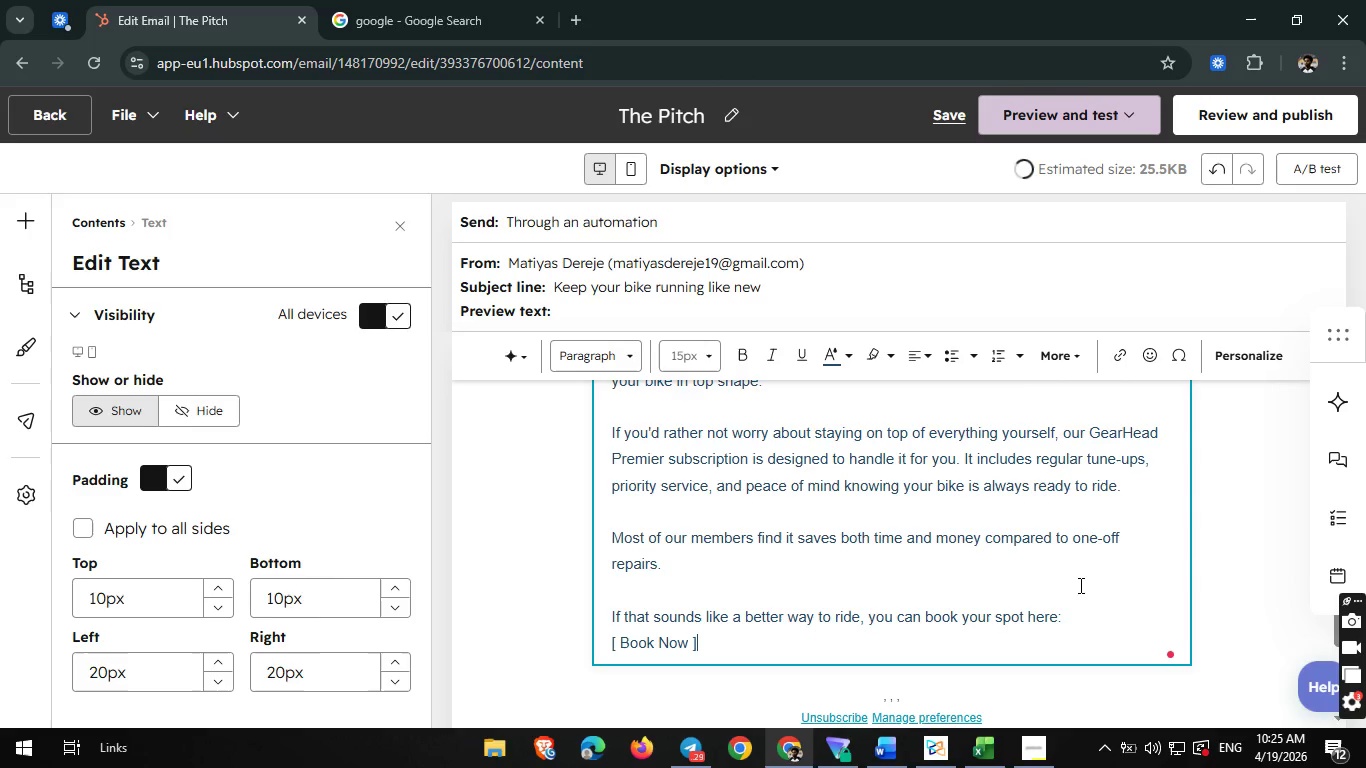 
key(Enter)
 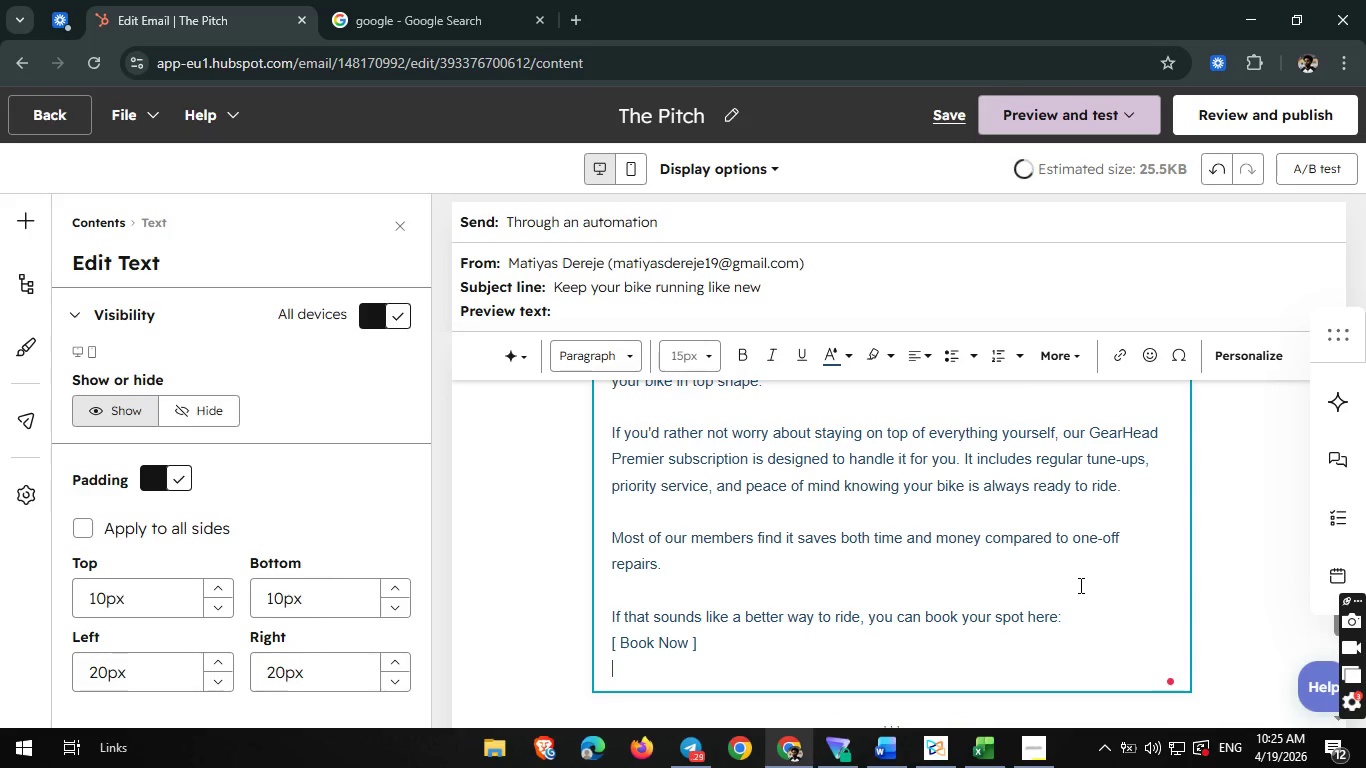 
key(Enter)
 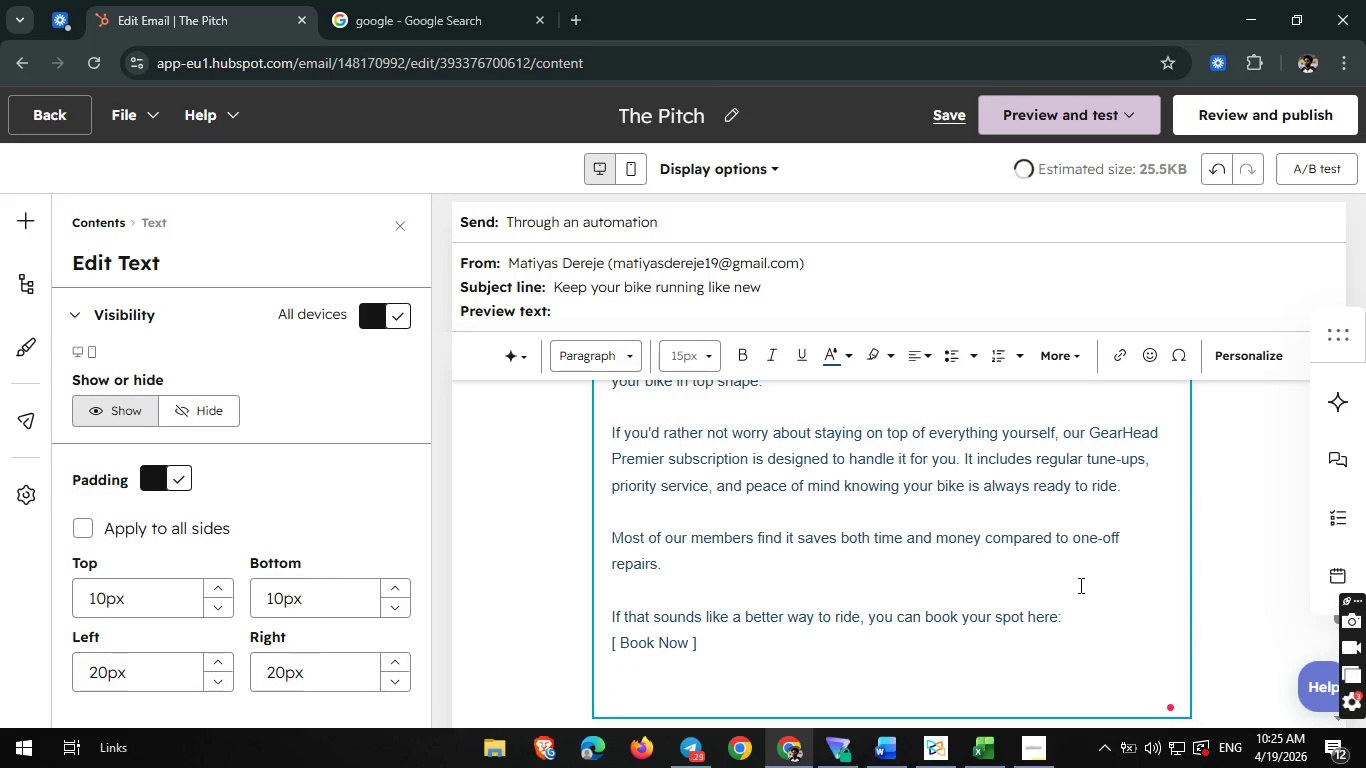 
scroll: coordinate [1079, 585], scroll_direction: down, amount: 1.0
 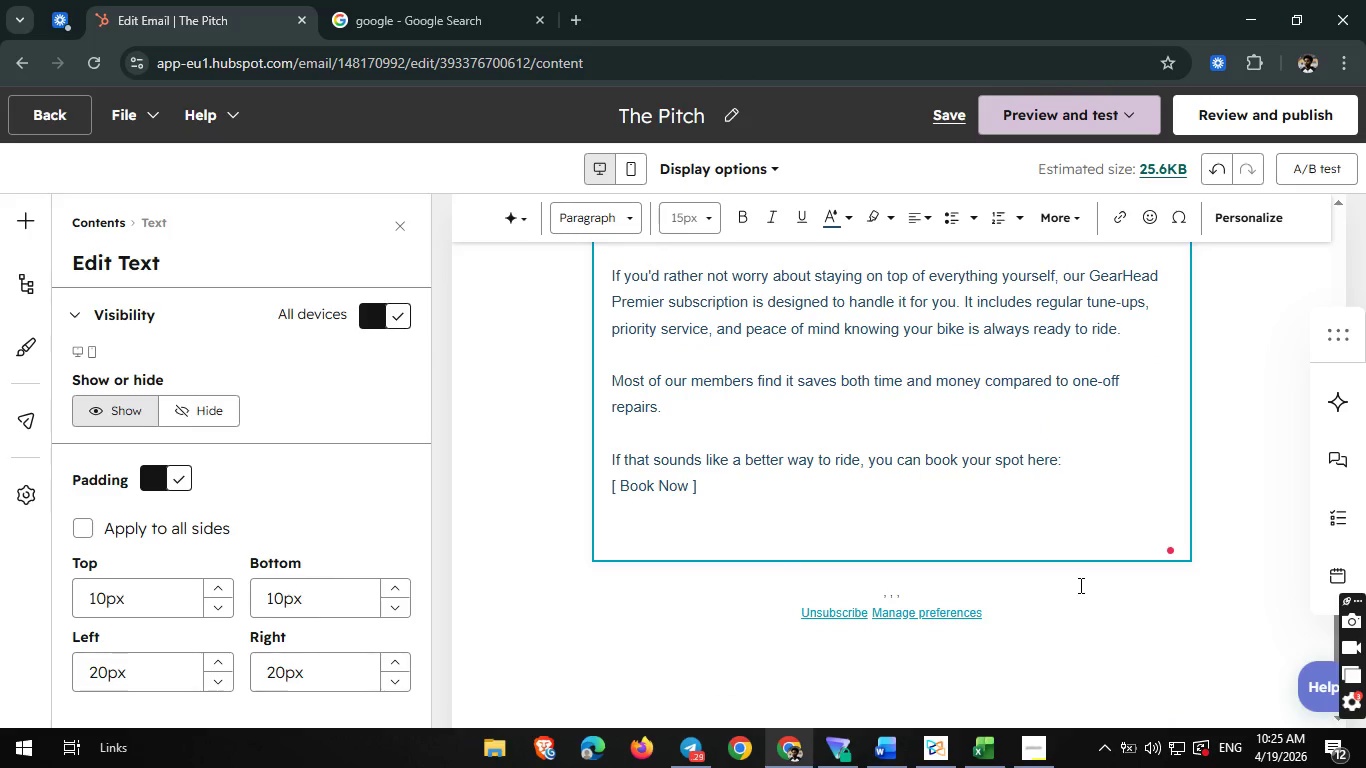 
type(Happy riding,)
 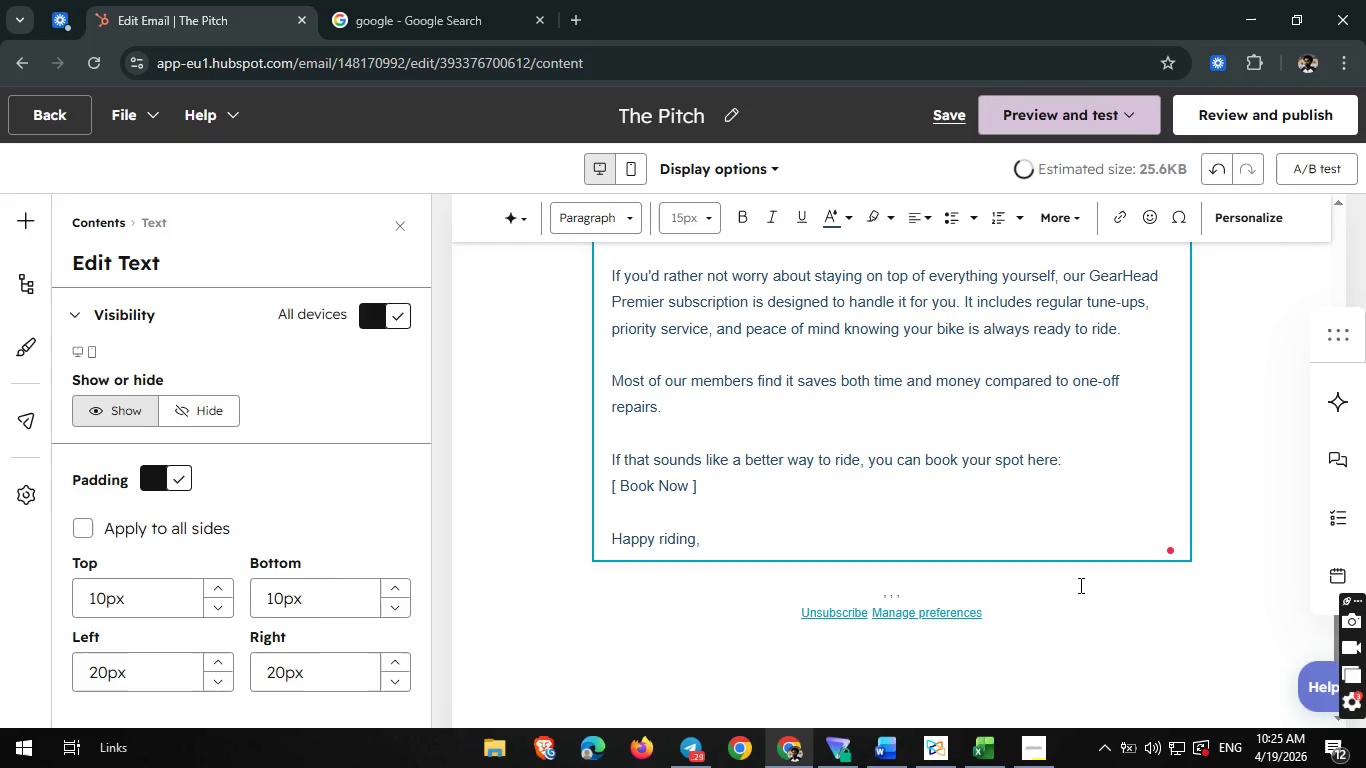 
key(Enter)
 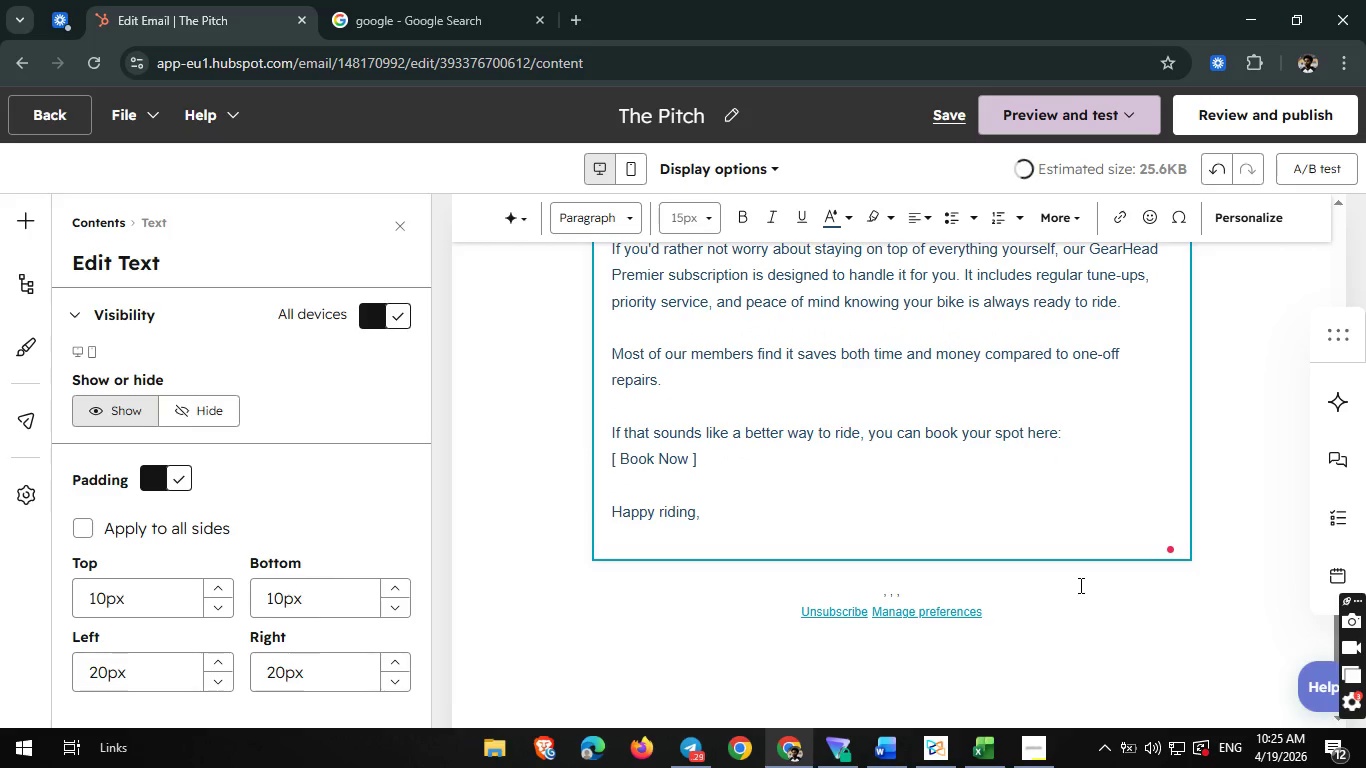 
type(So)
key(Backspace)
type(poke and Sprocket Team)
 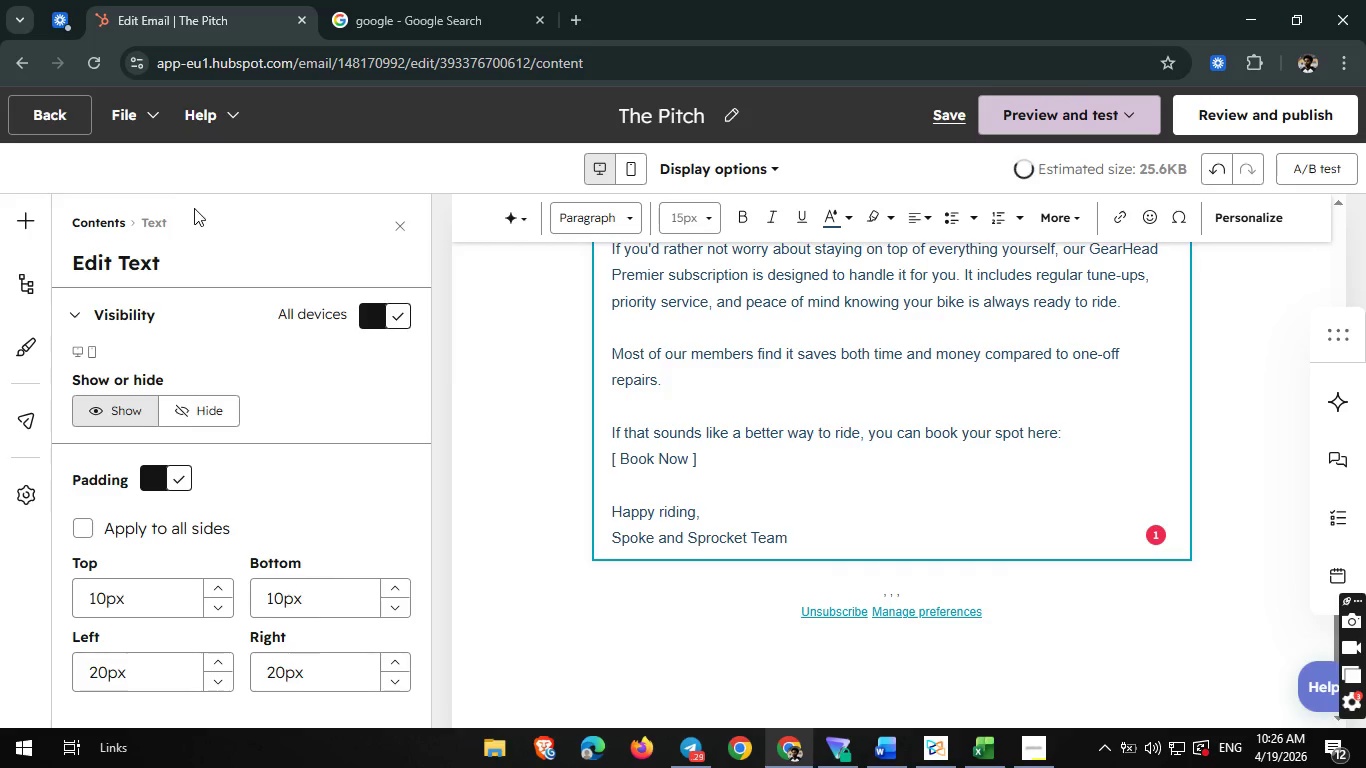 
wait(6.94)
 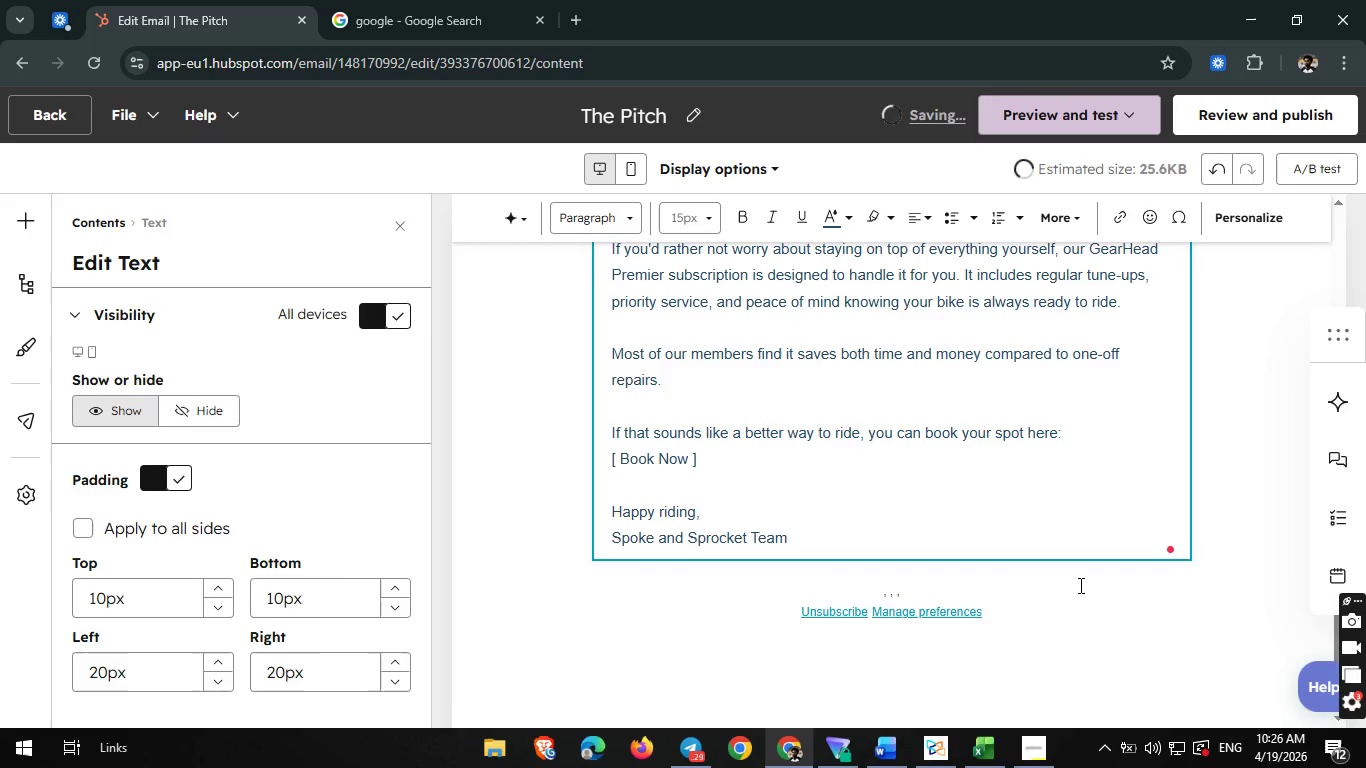 
left_click([65, 113])
 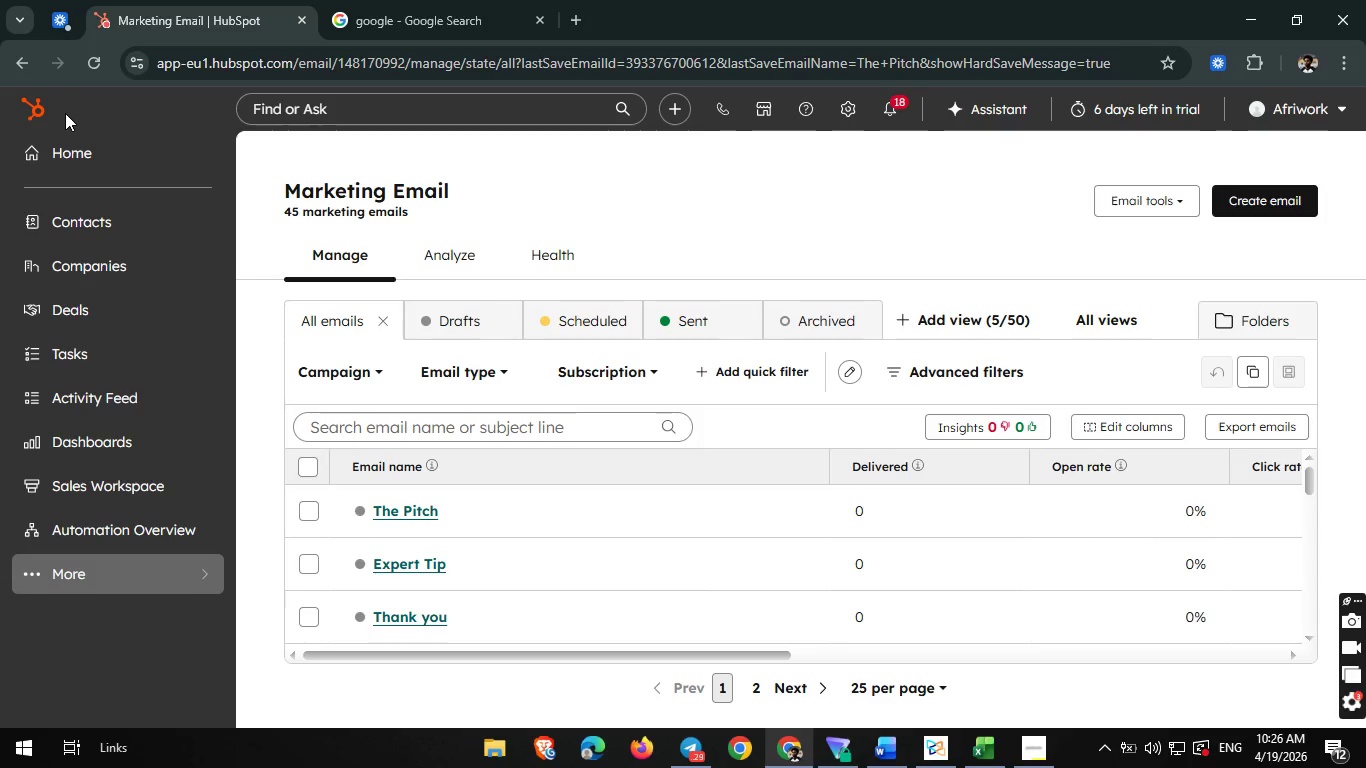 
wait(28.66)
 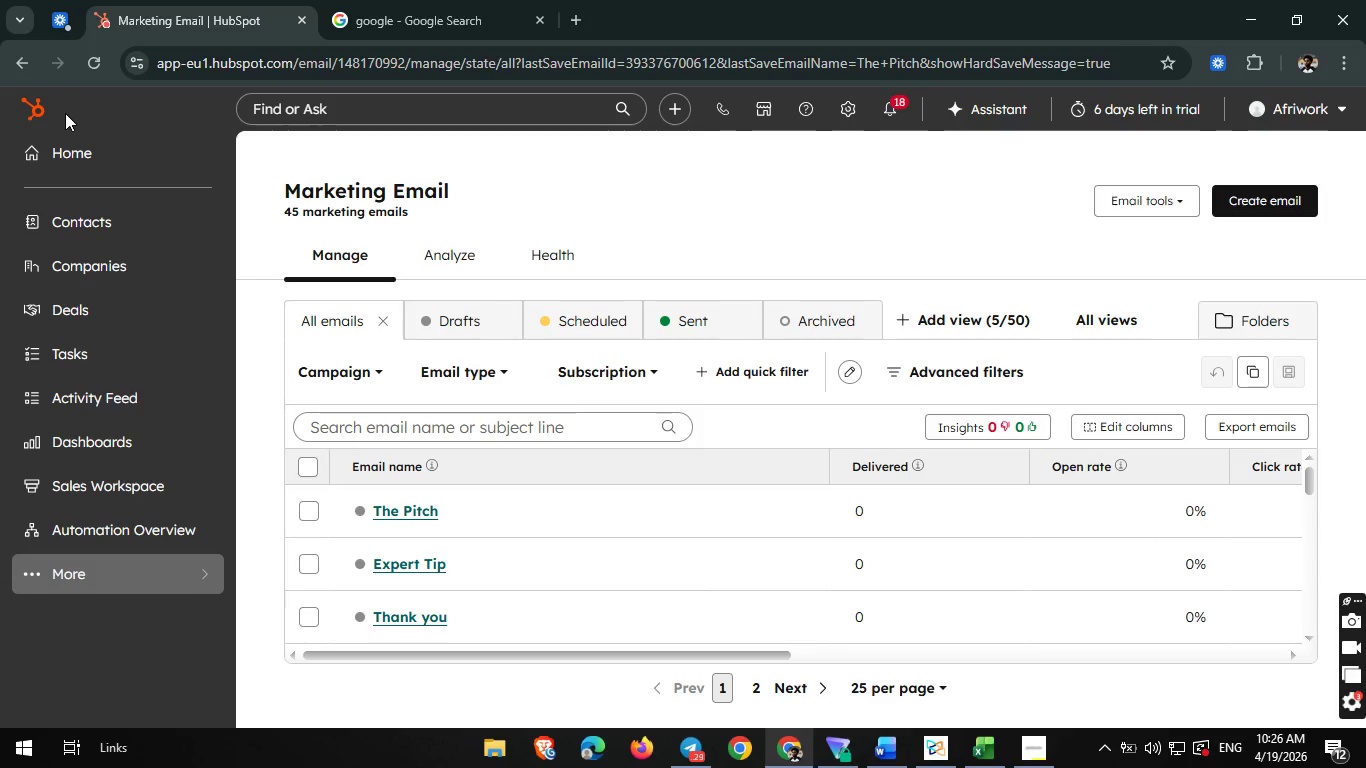 
left_click([99, 450])
 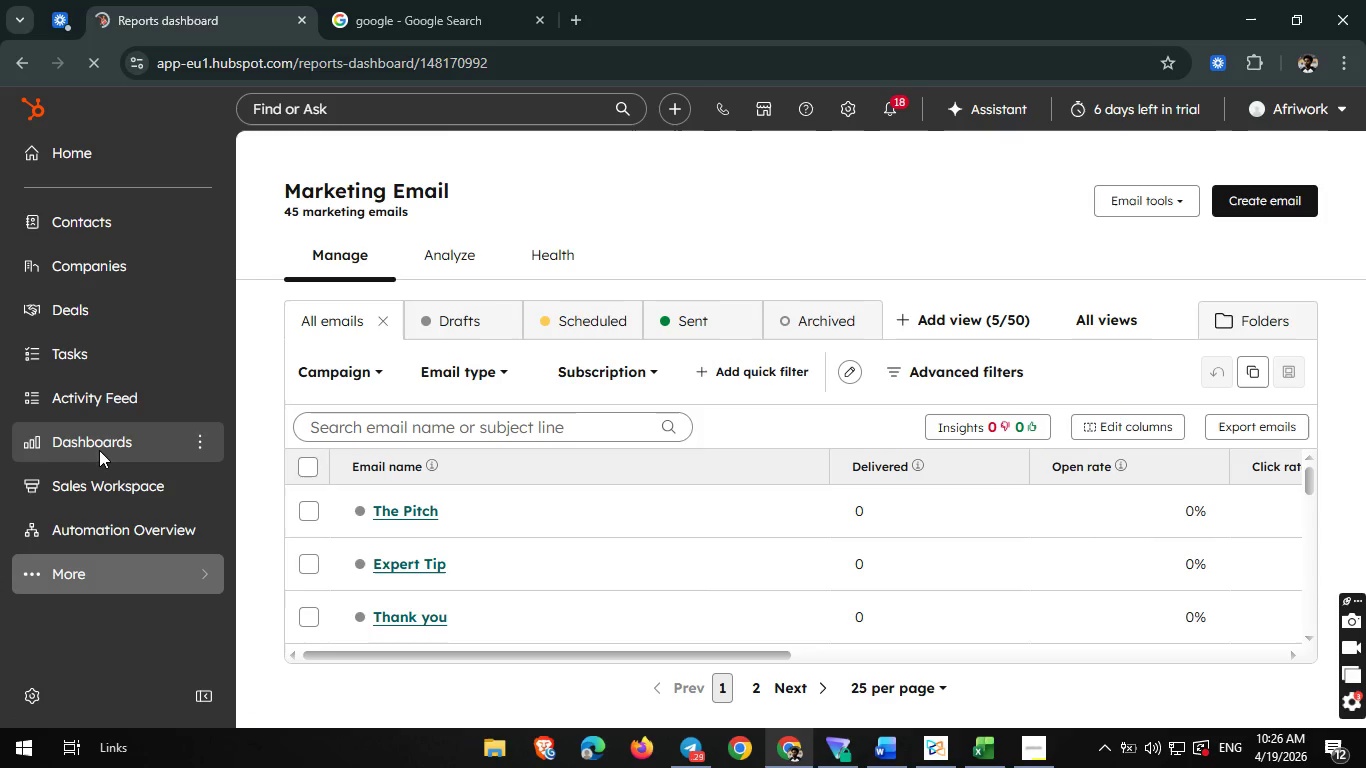 
wait(13.5)
 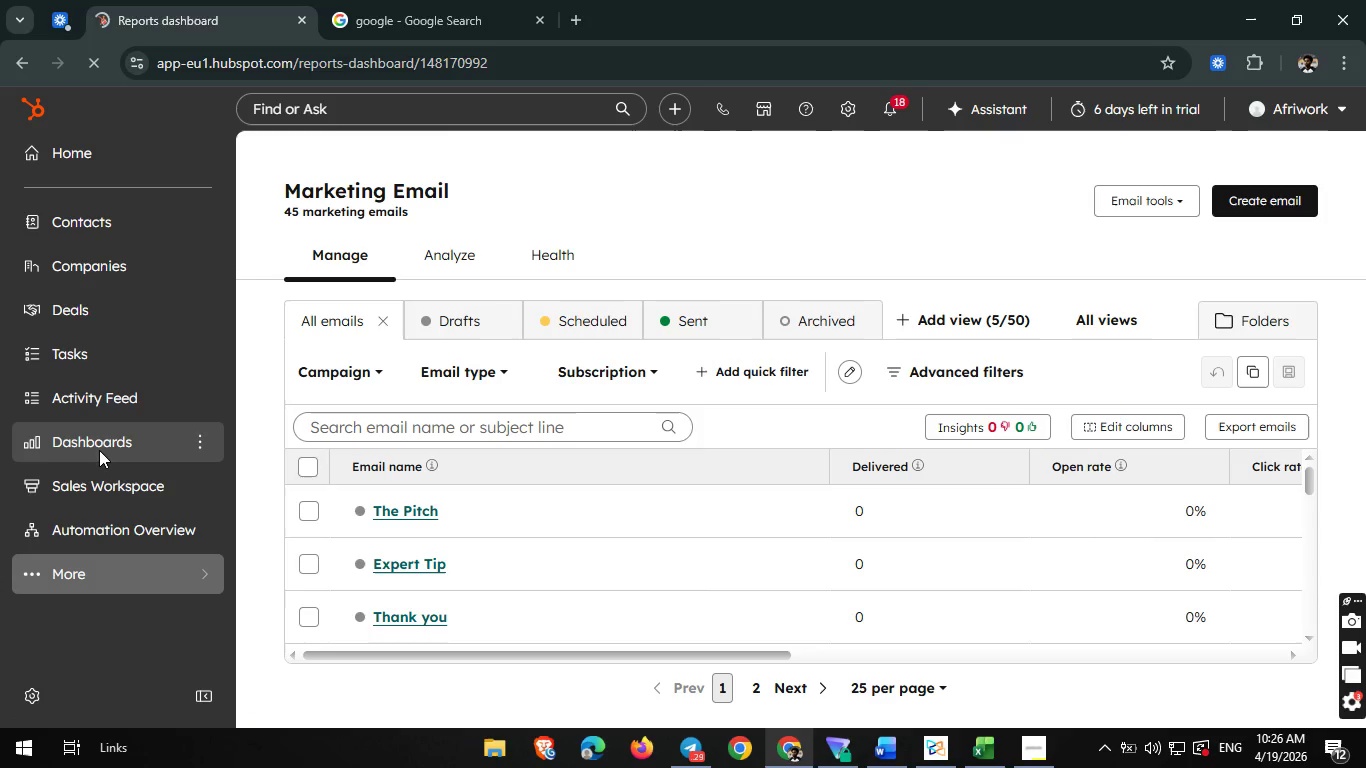 
scroll: coordinate [99, 450], scroll_direction: none, amount: 0.0
 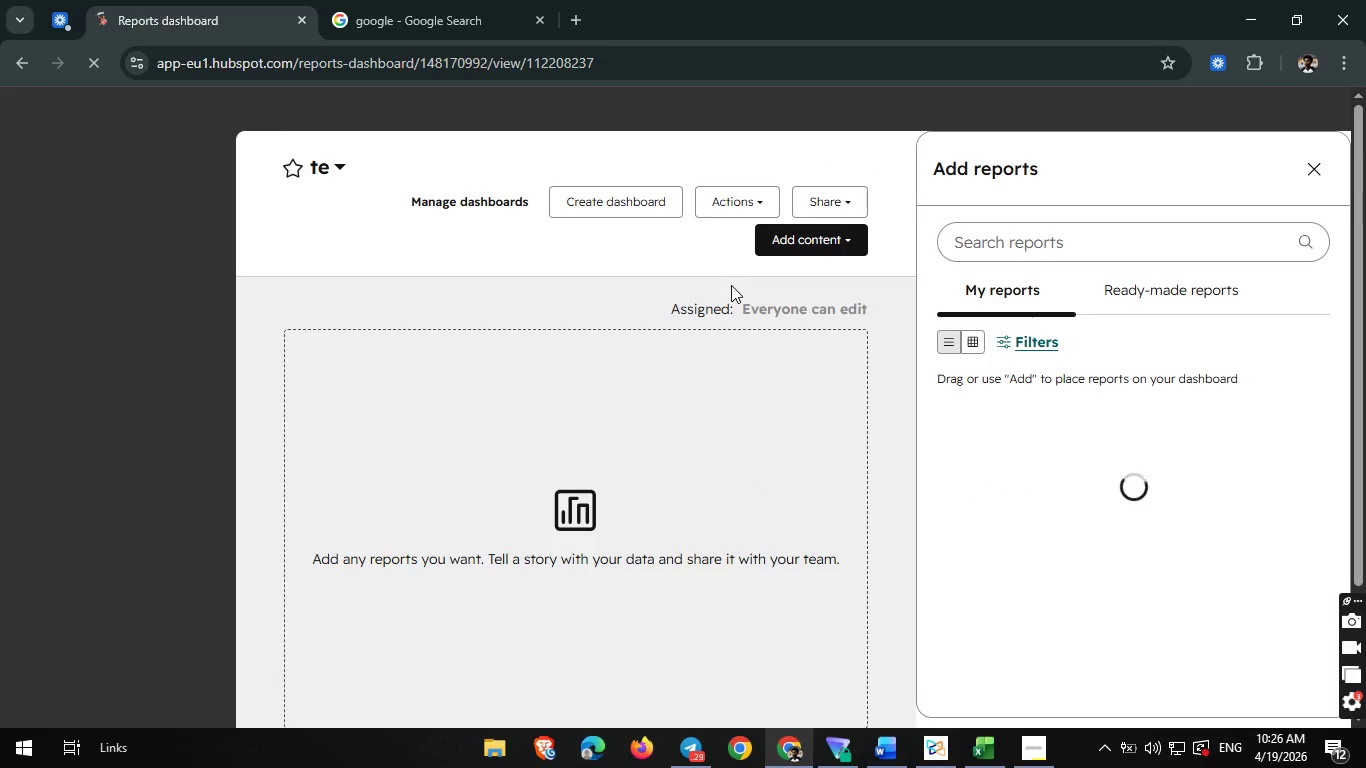 
left_click_drag(start_coordinate=[731, 285], to_coordinate=[111, 573])
 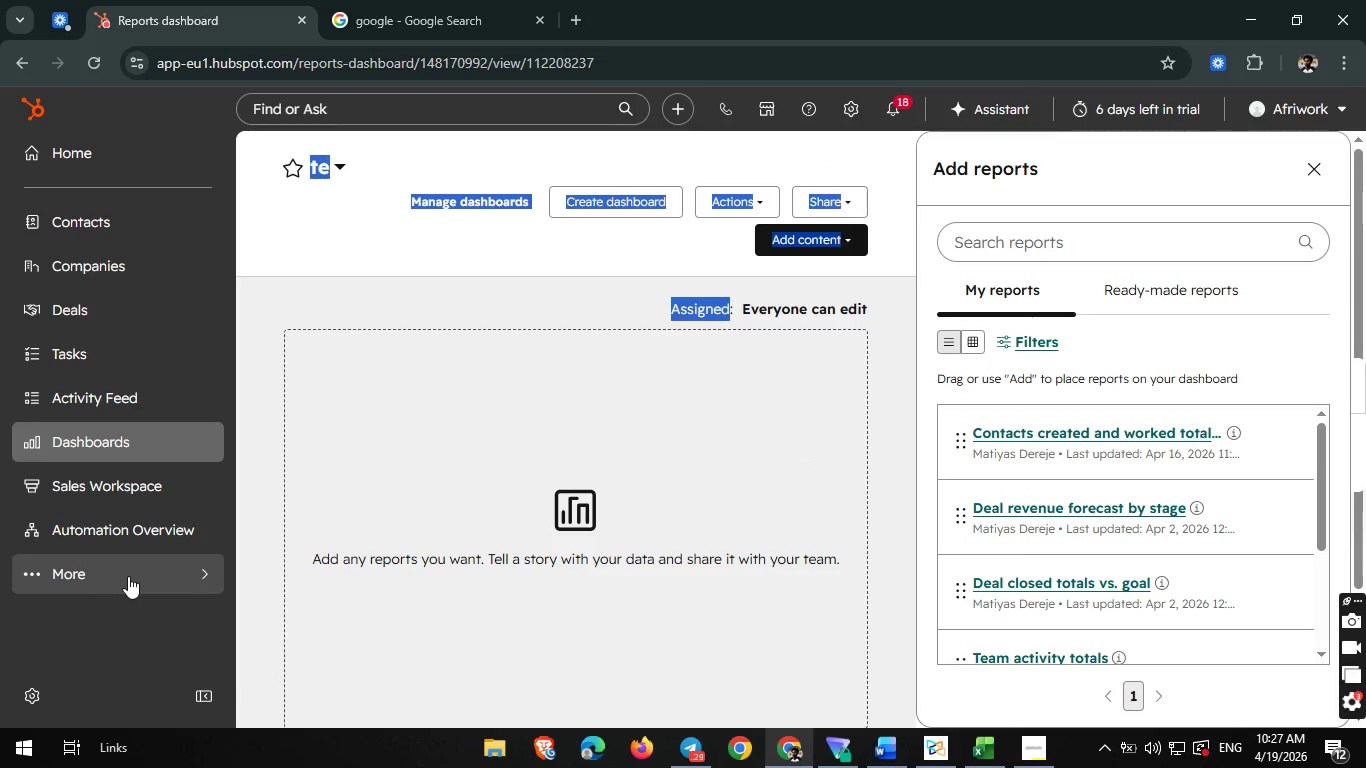 
left_click([133, 578])
 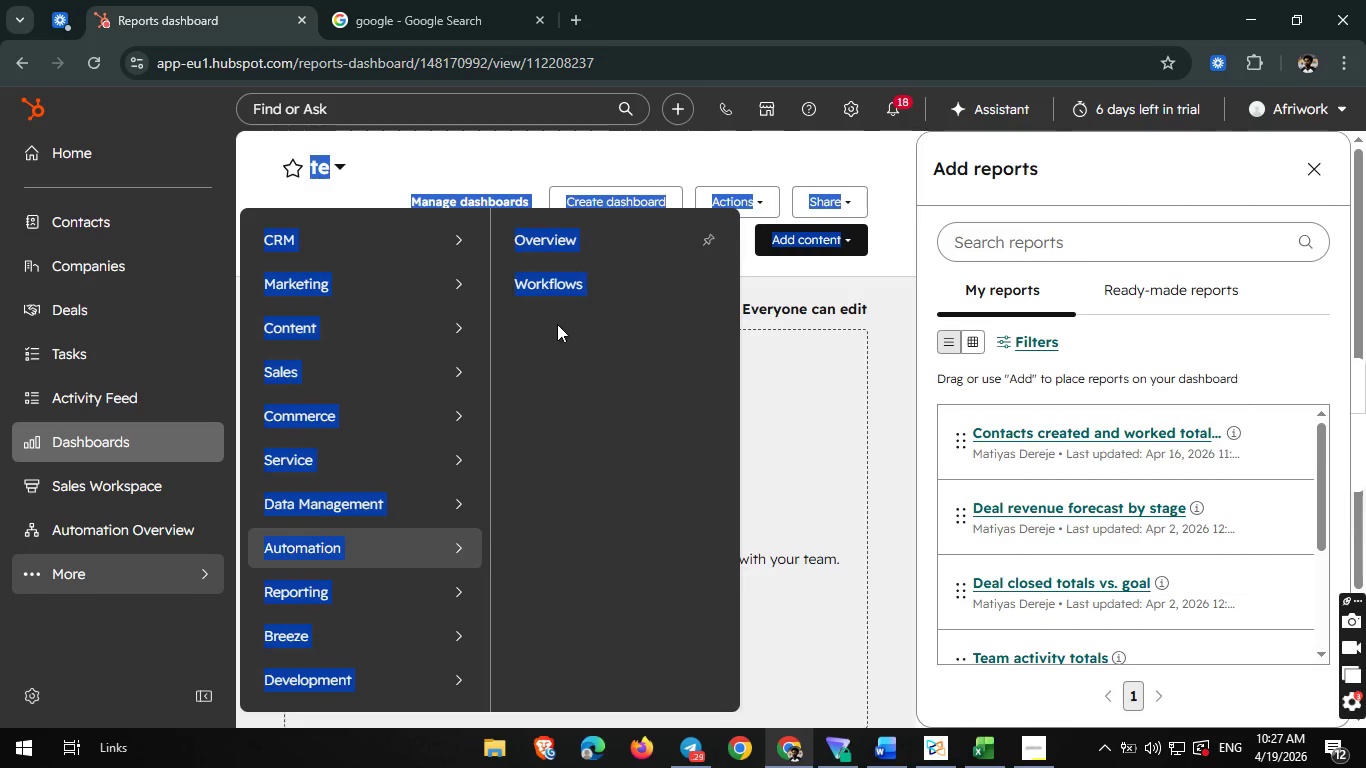 
double_click([547, 280])
 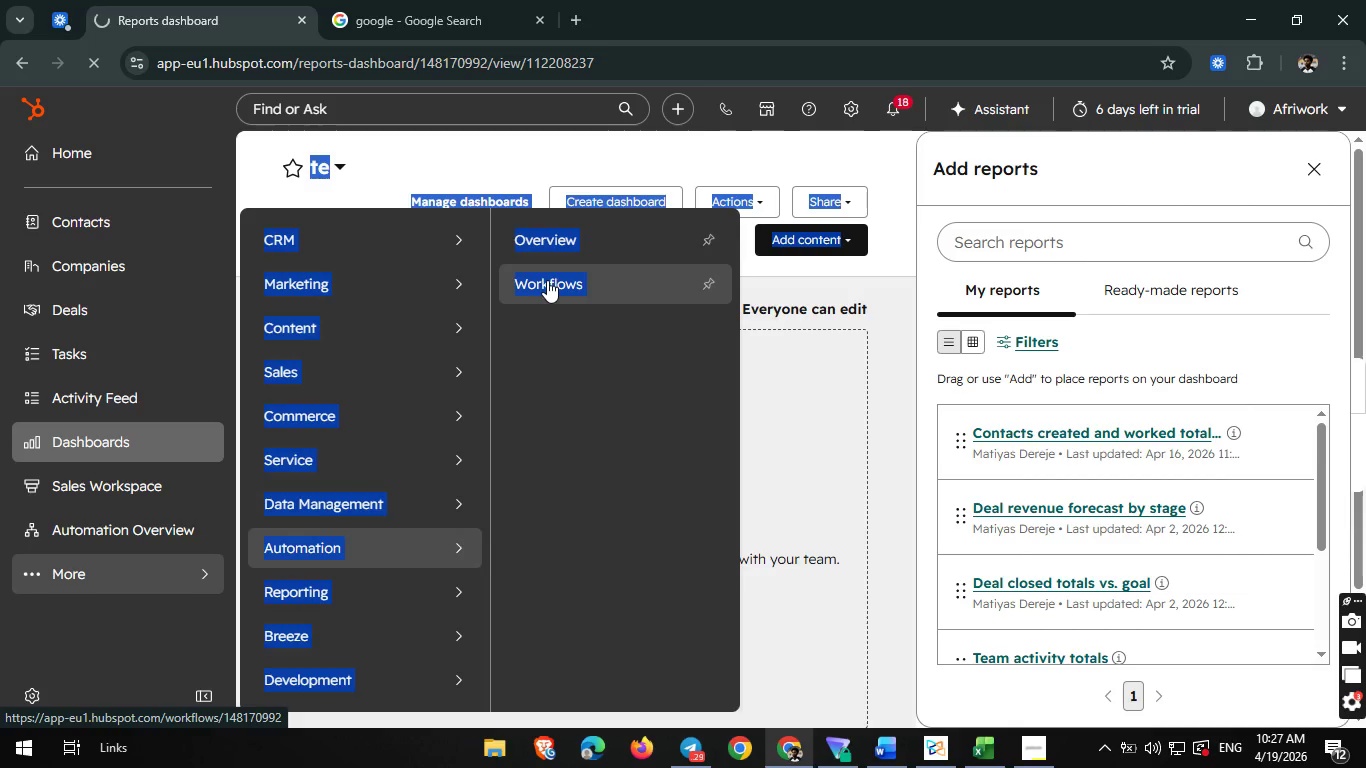 
mouse_move([467, 186])
 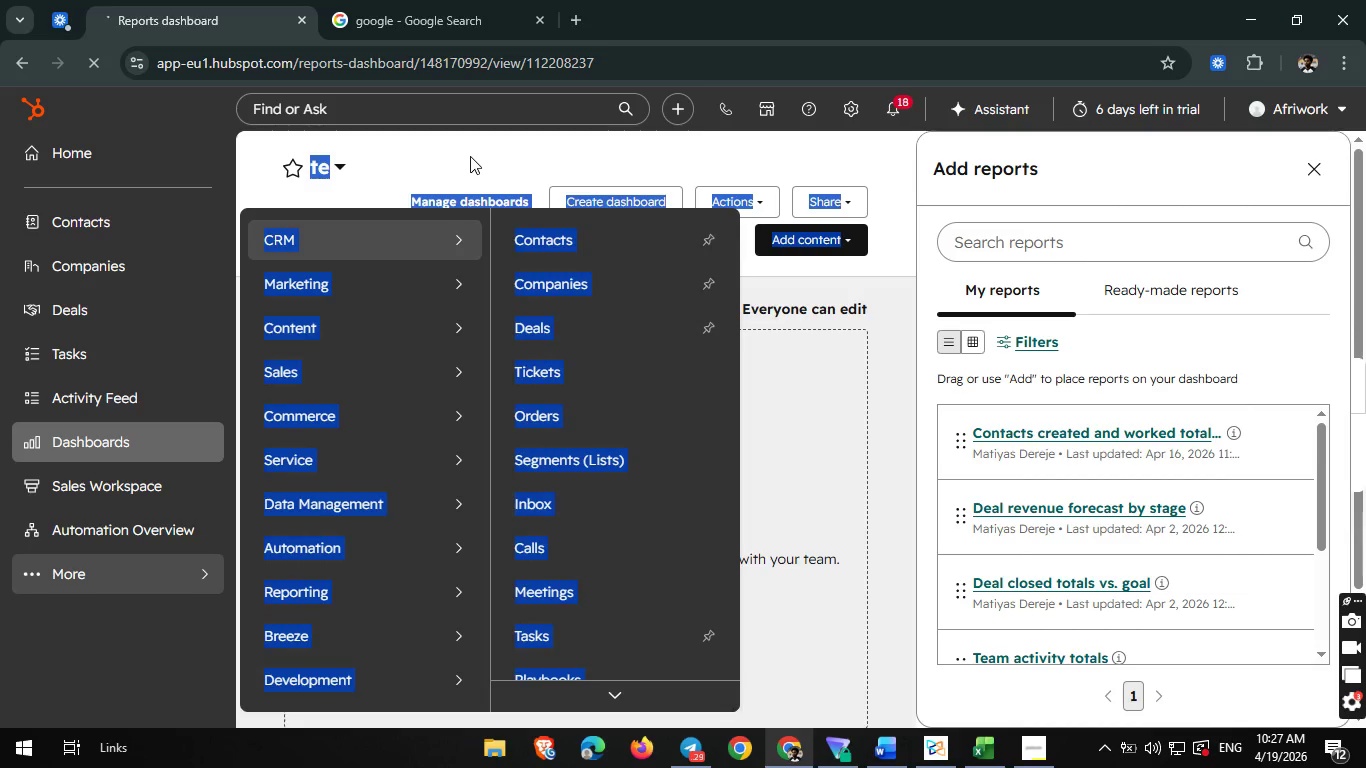 
left_click([470, 156])
 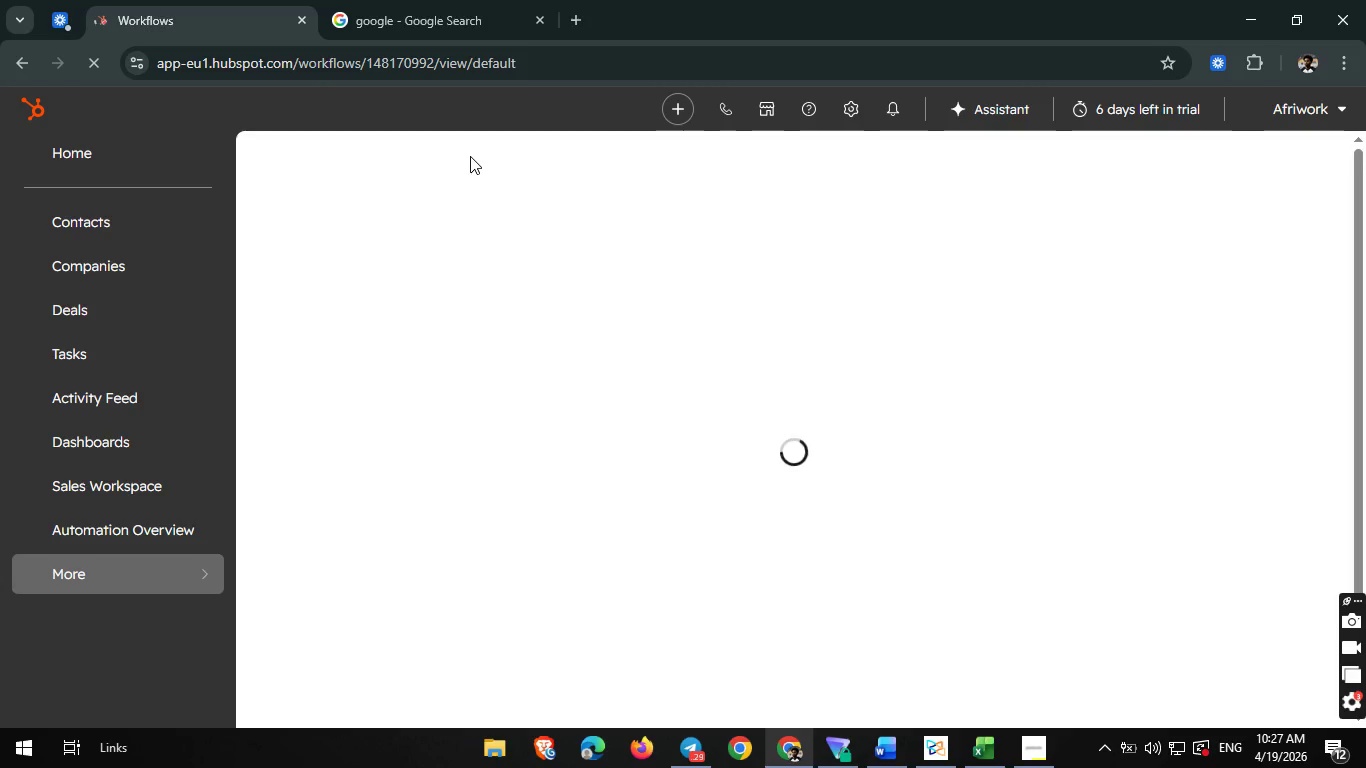 
wait(16.89)
 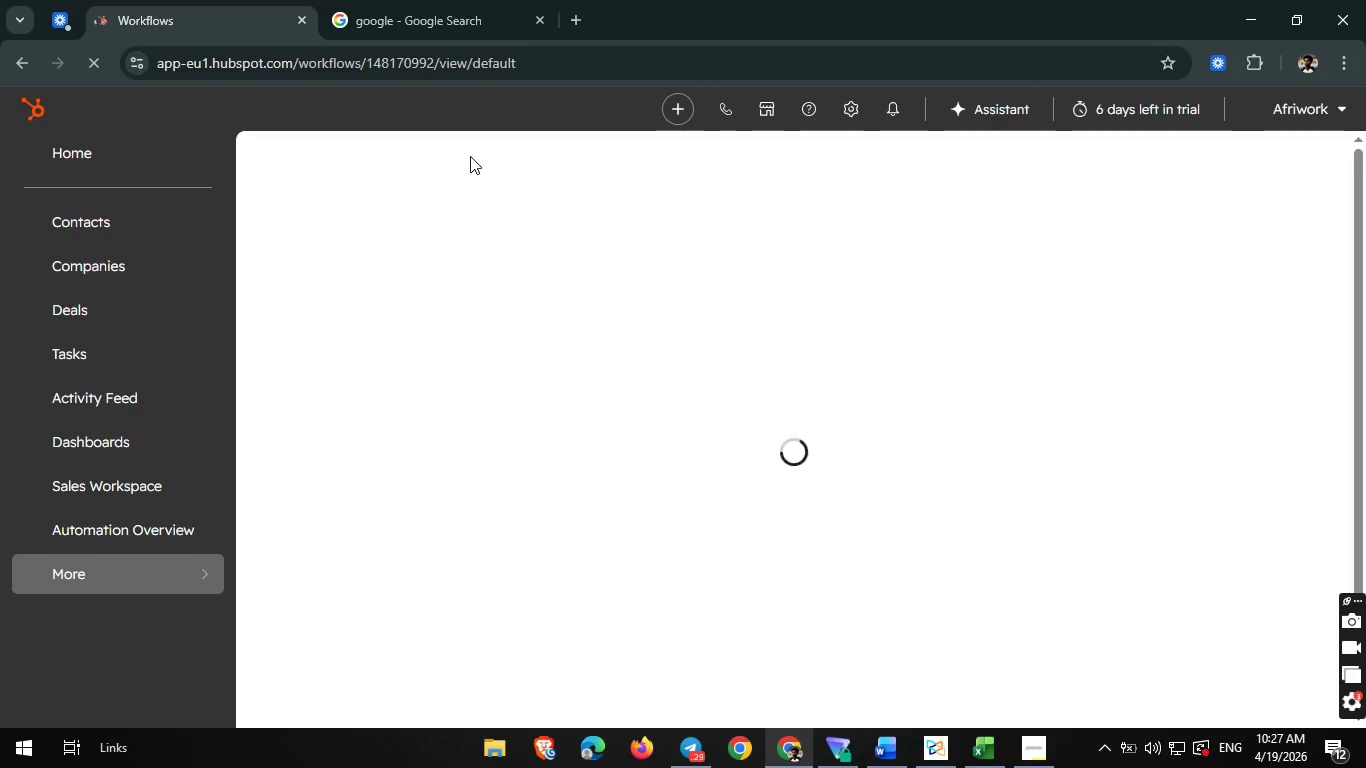 
left_click([1042, 745])